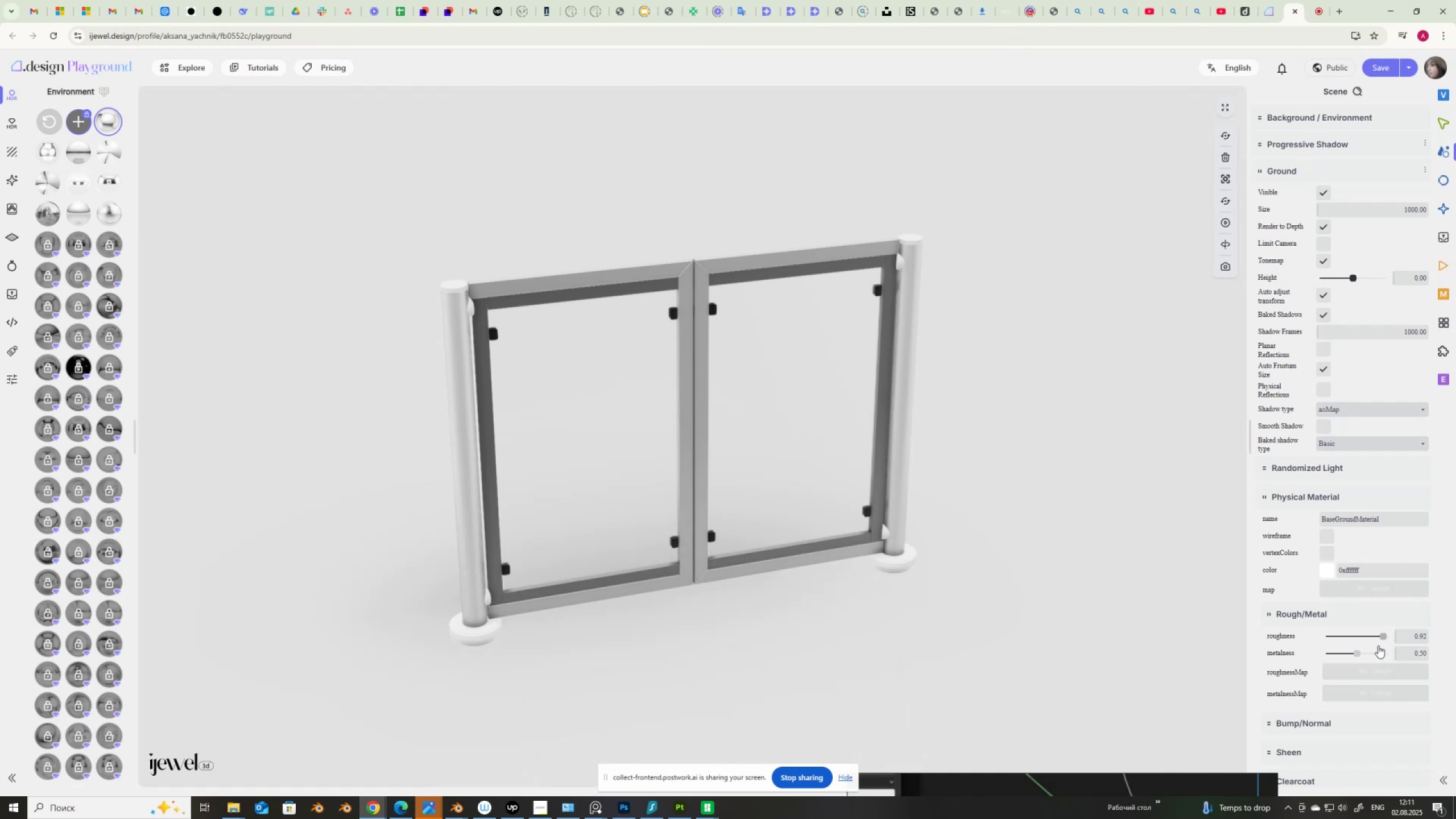 
left_click([1440, 123])
 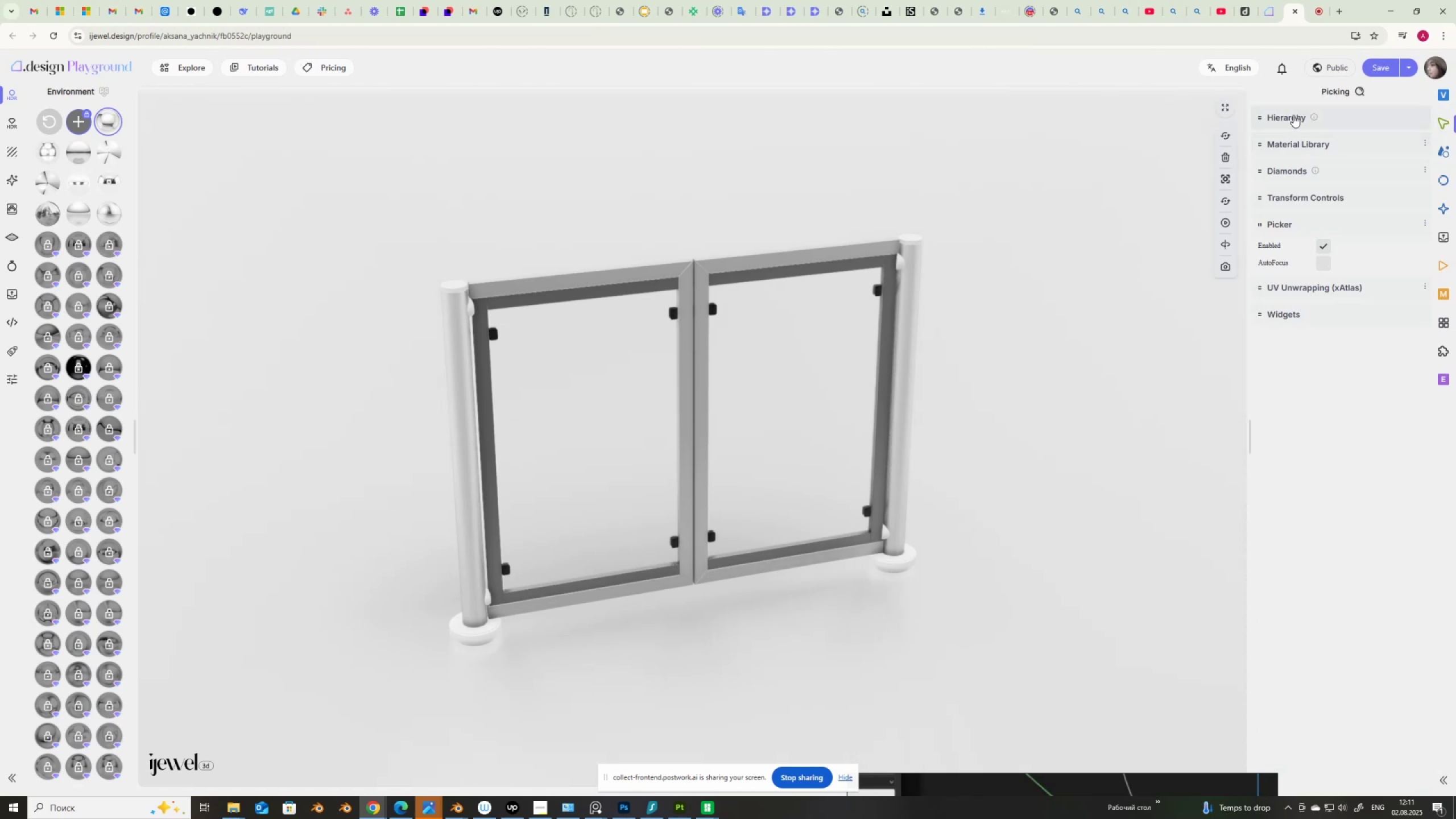 
left_click([1291, 114])
 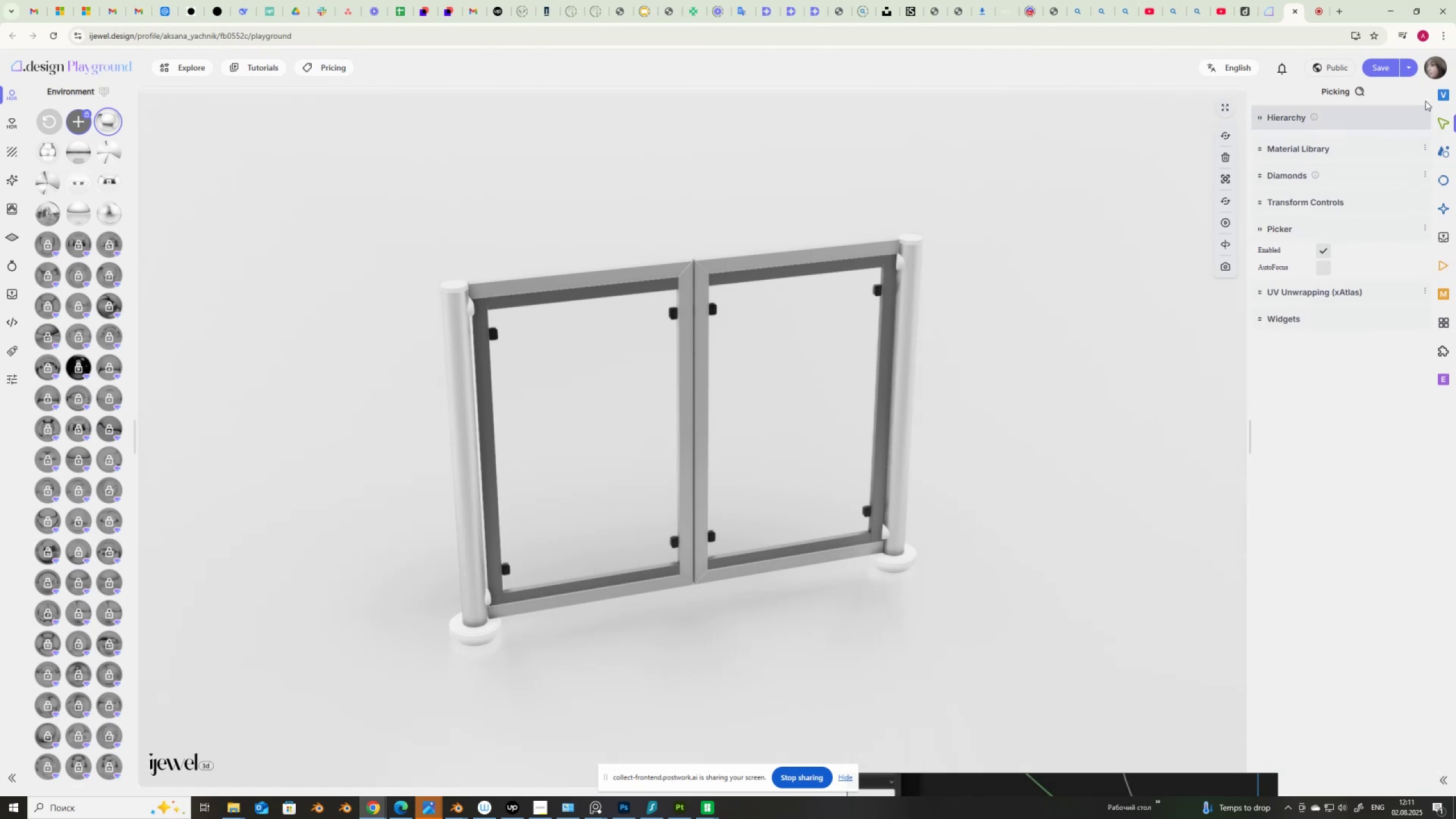 
left_click([1450, 92])
 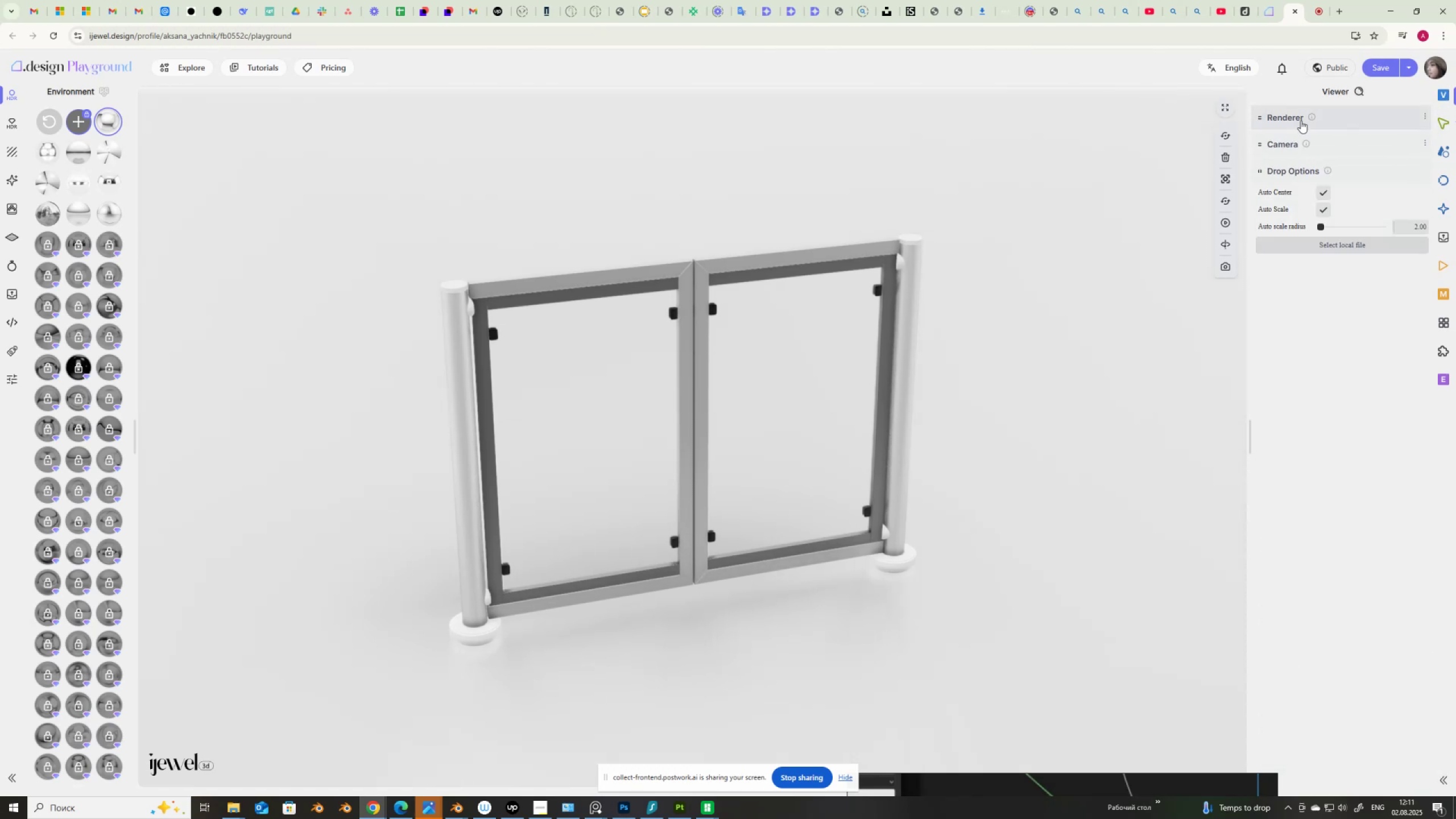 
left_click([1299, 118])
 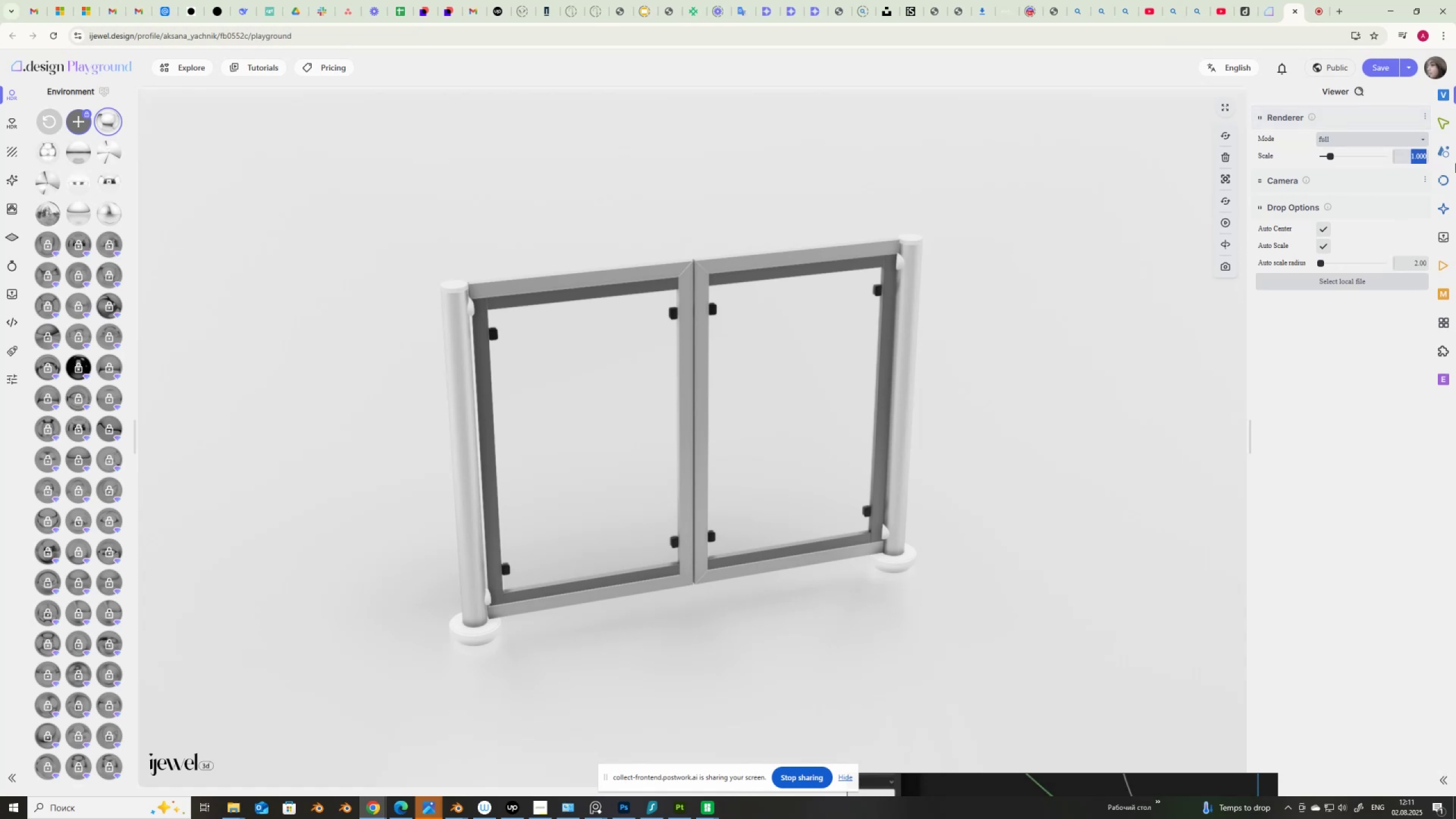 
key(Numpad2)
 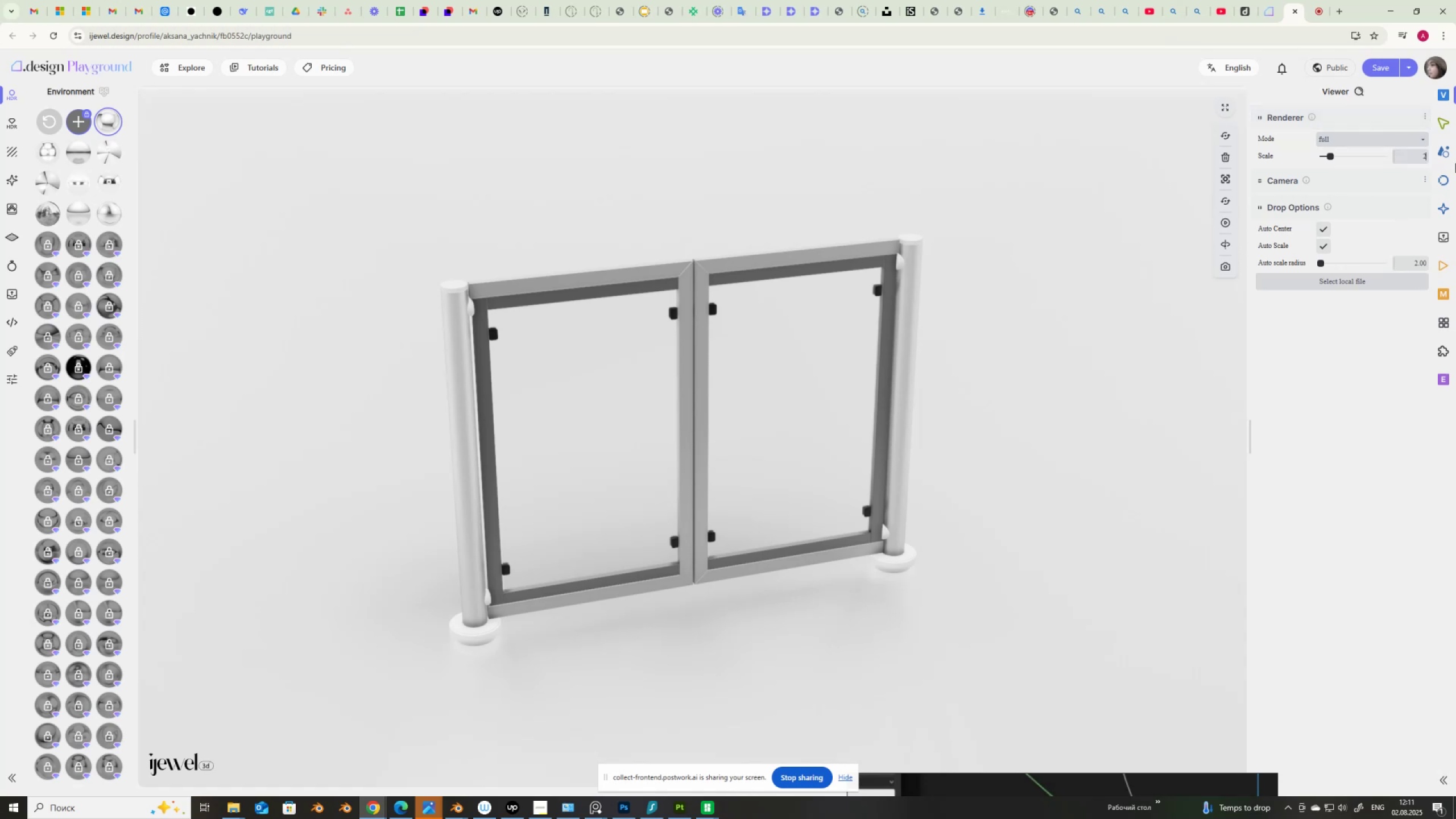 
key(NumpadEnter)
 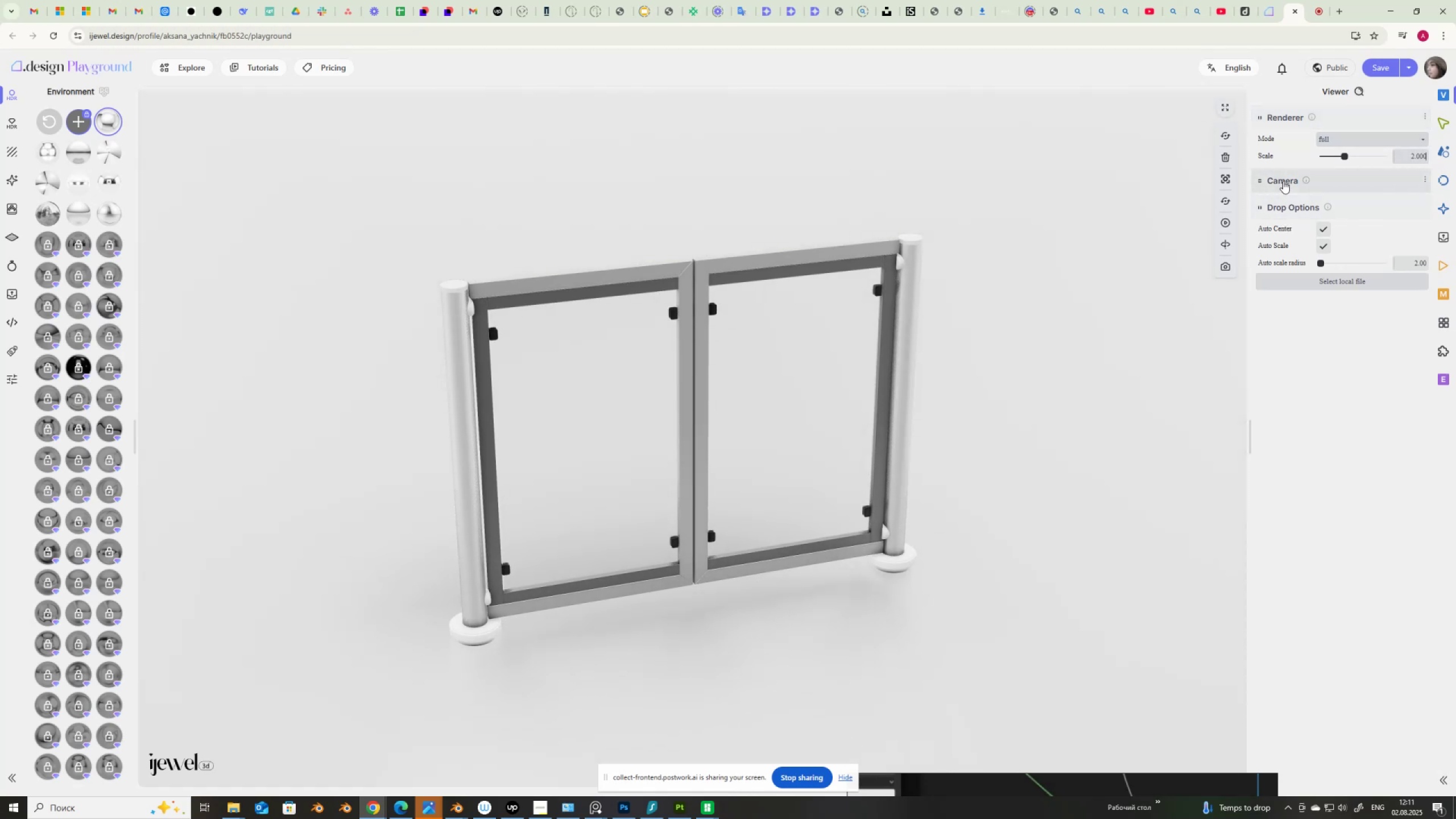 
wait(10.73)
 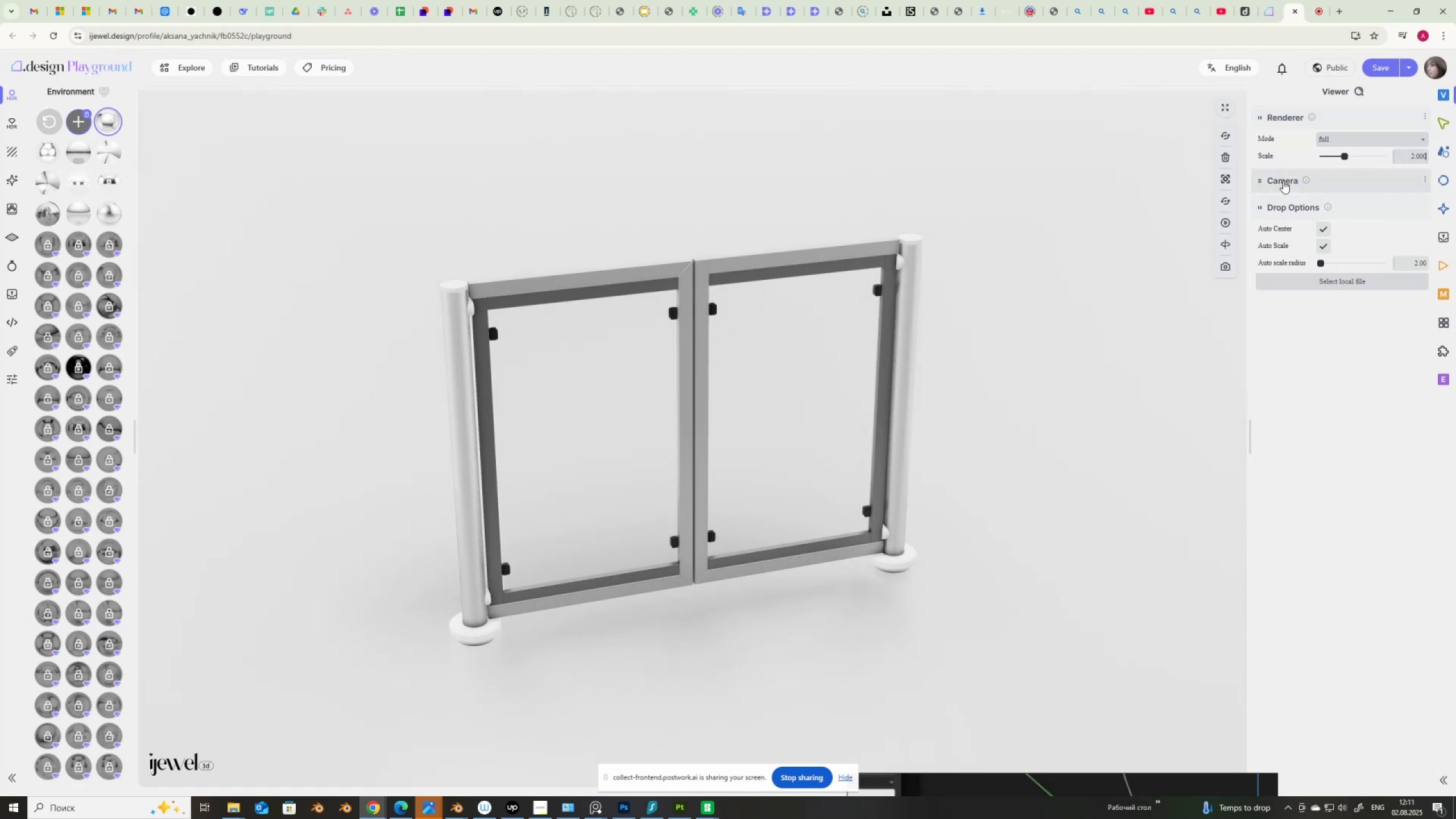 
mouse_move([1437, 168])
 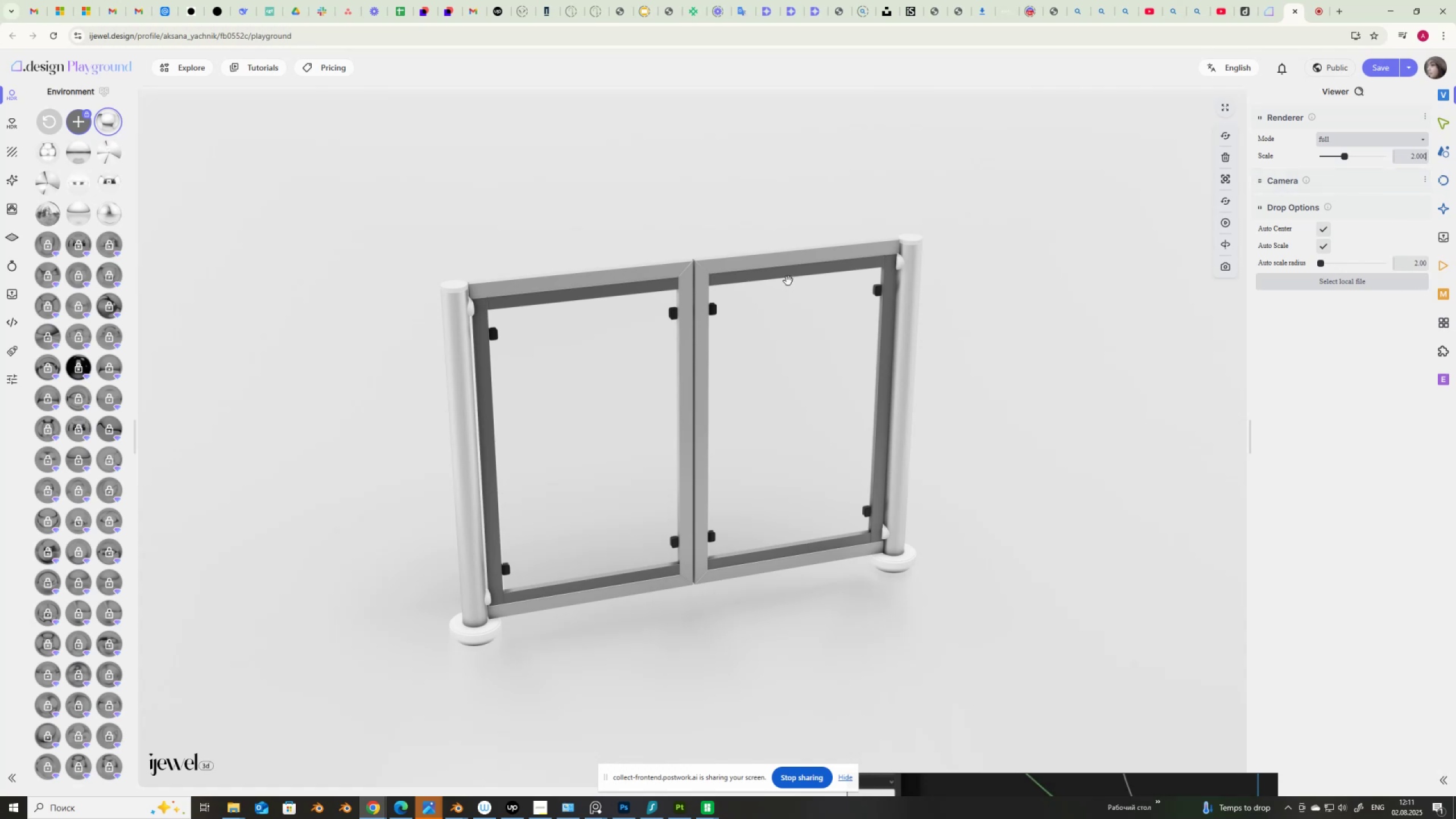 
wait(9.03)
 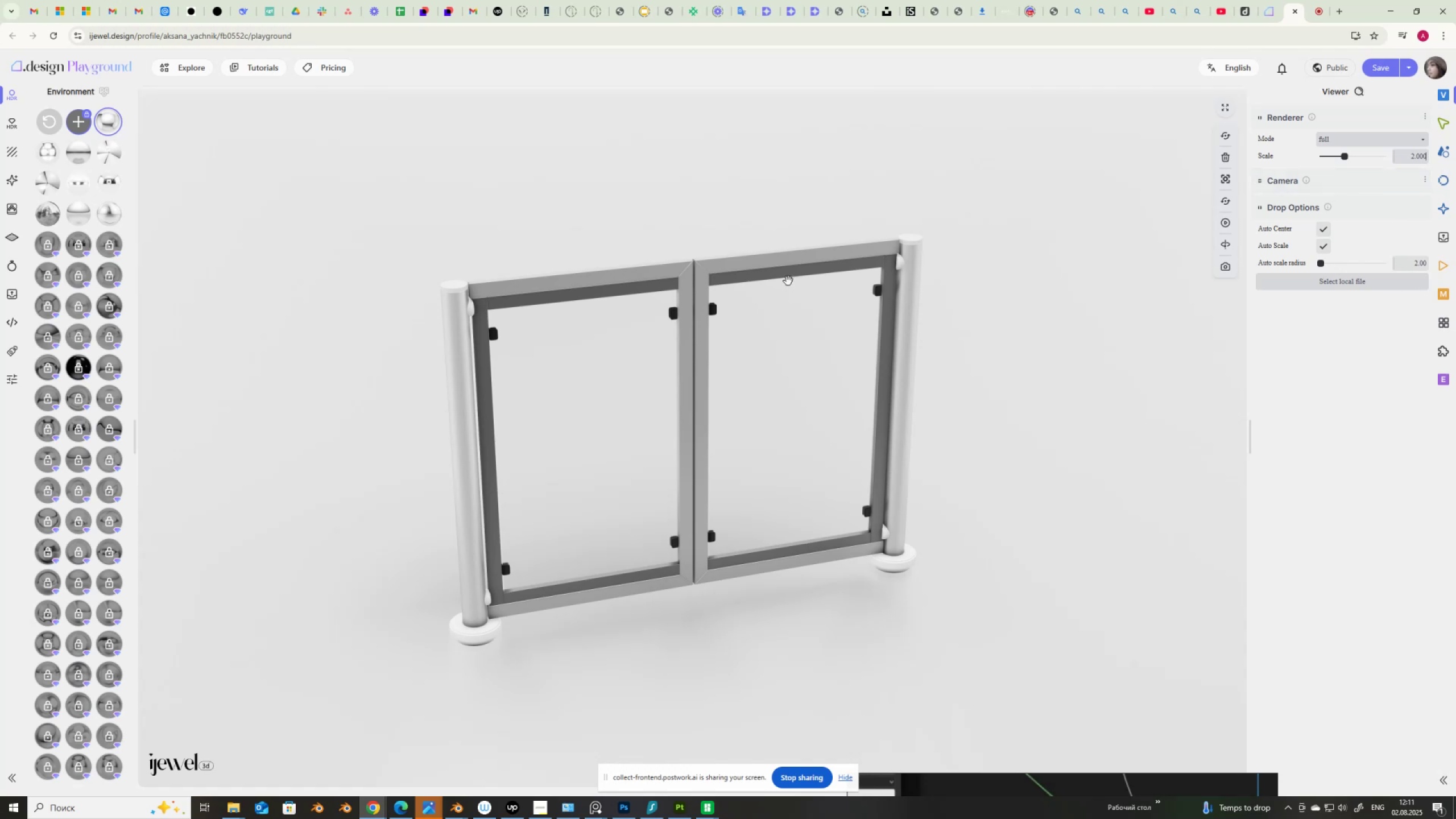 
left_click([1442, 180])
 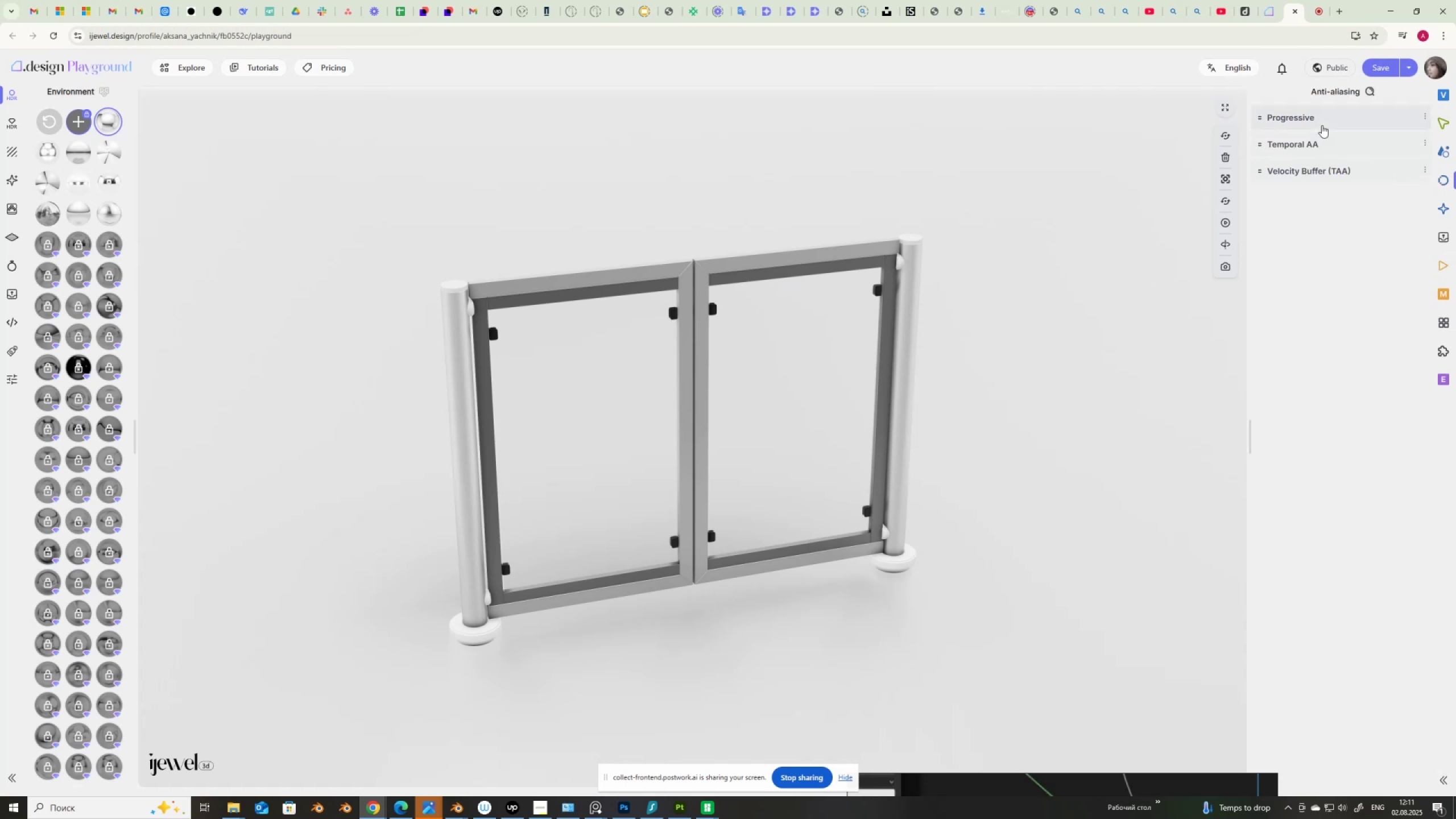 
left_click([1290, 113])
 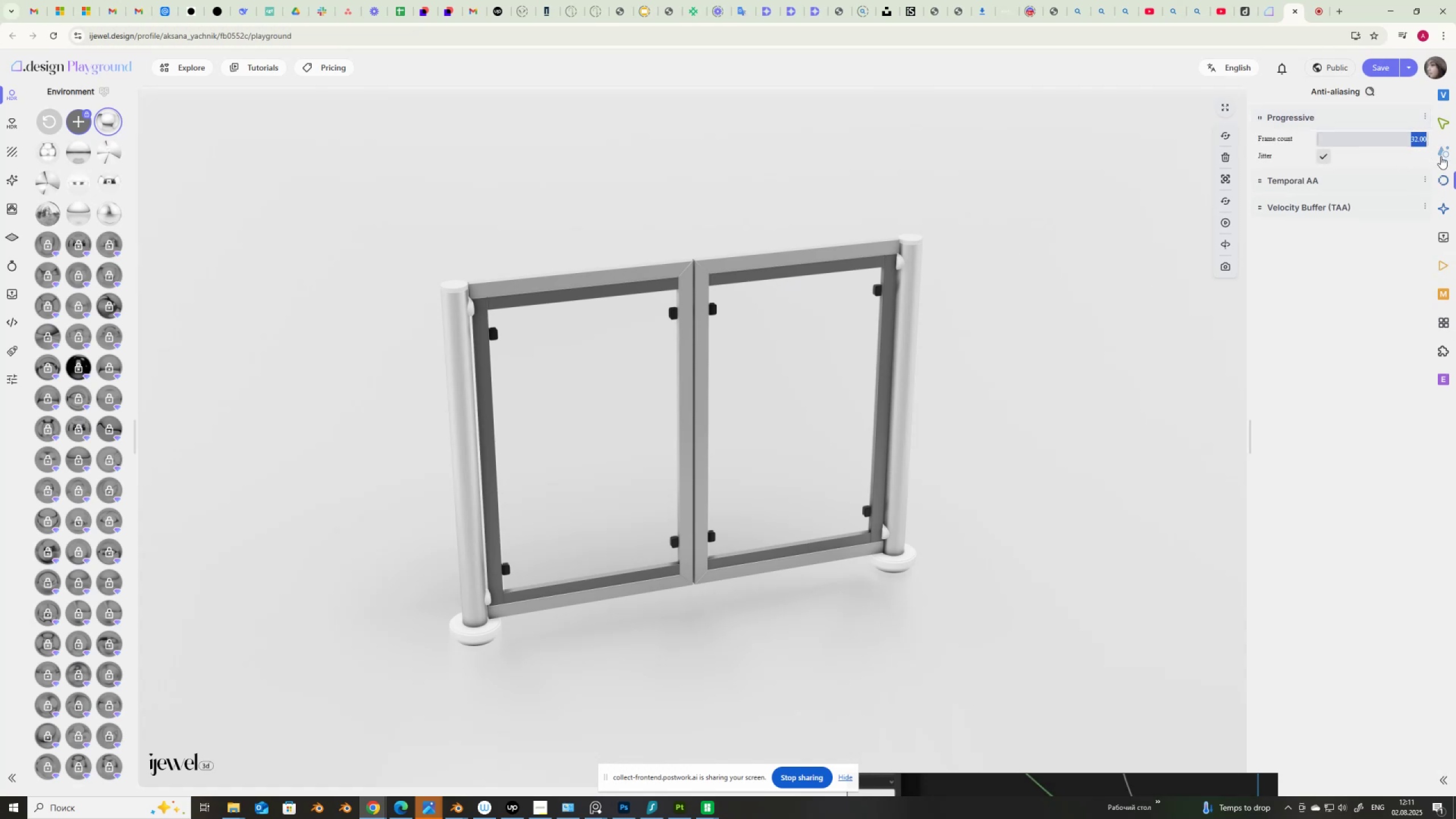 
key(Numpad1)
 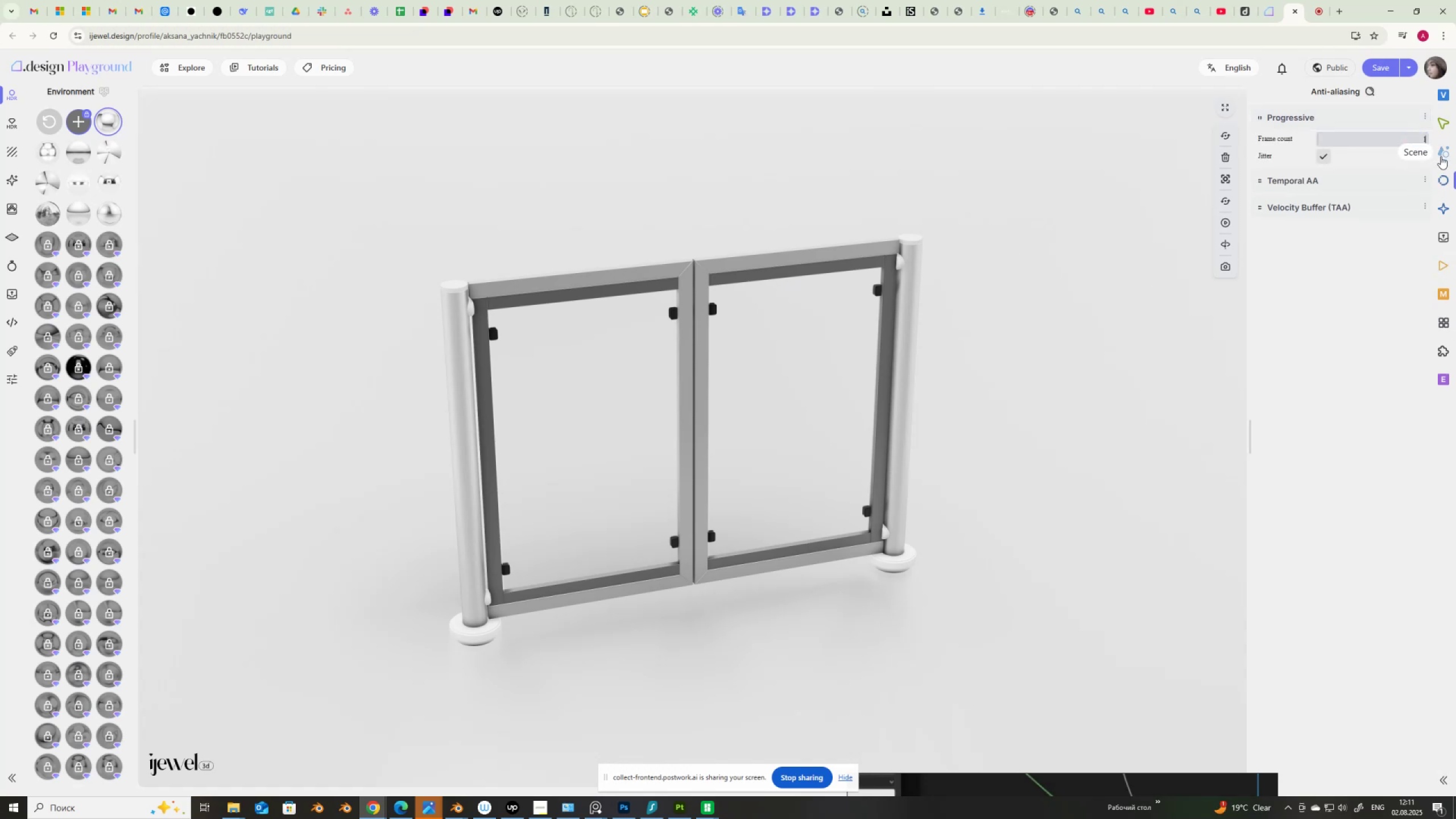 
key(Numpad0)
 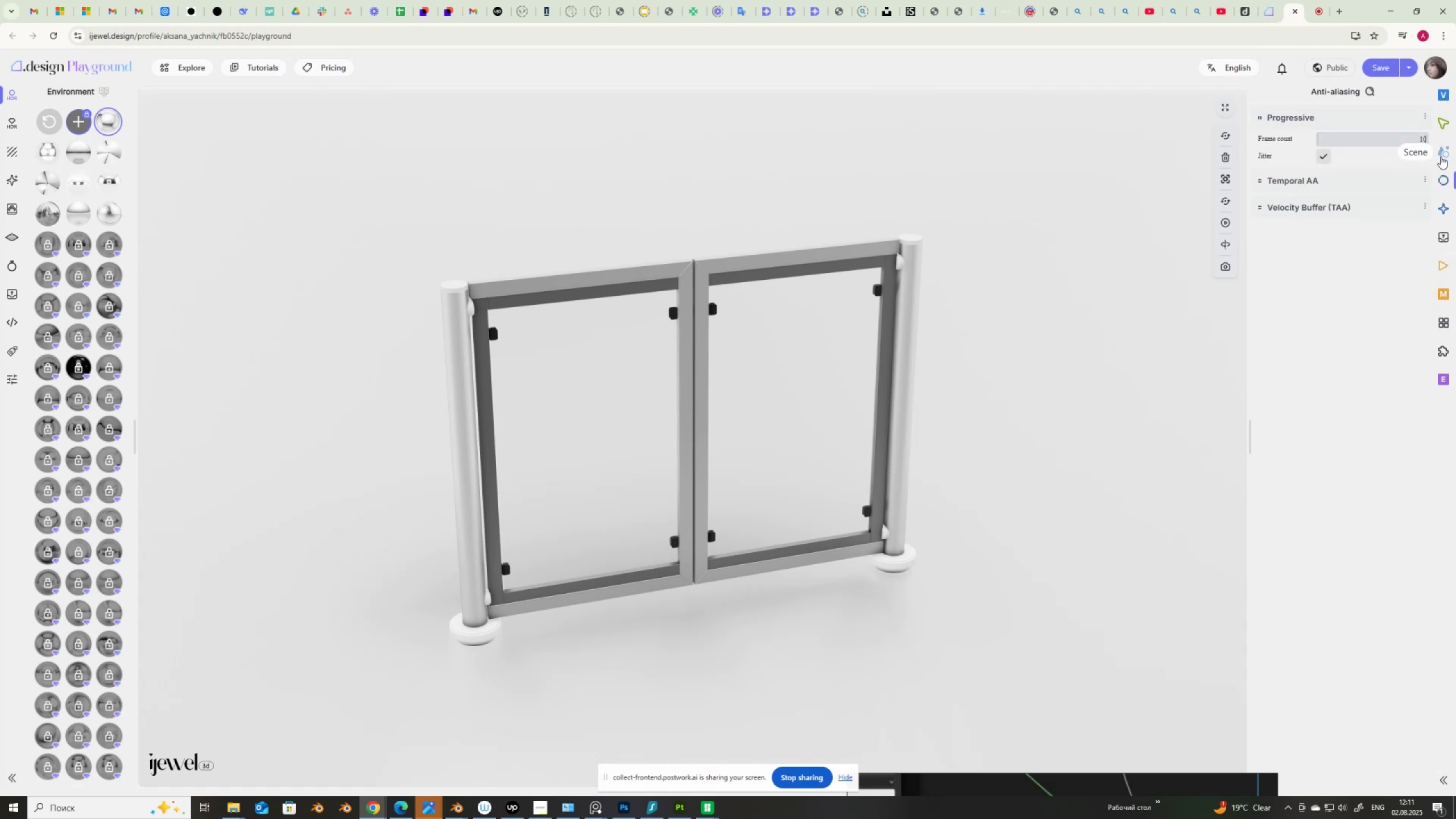 
key(Numpad0)
 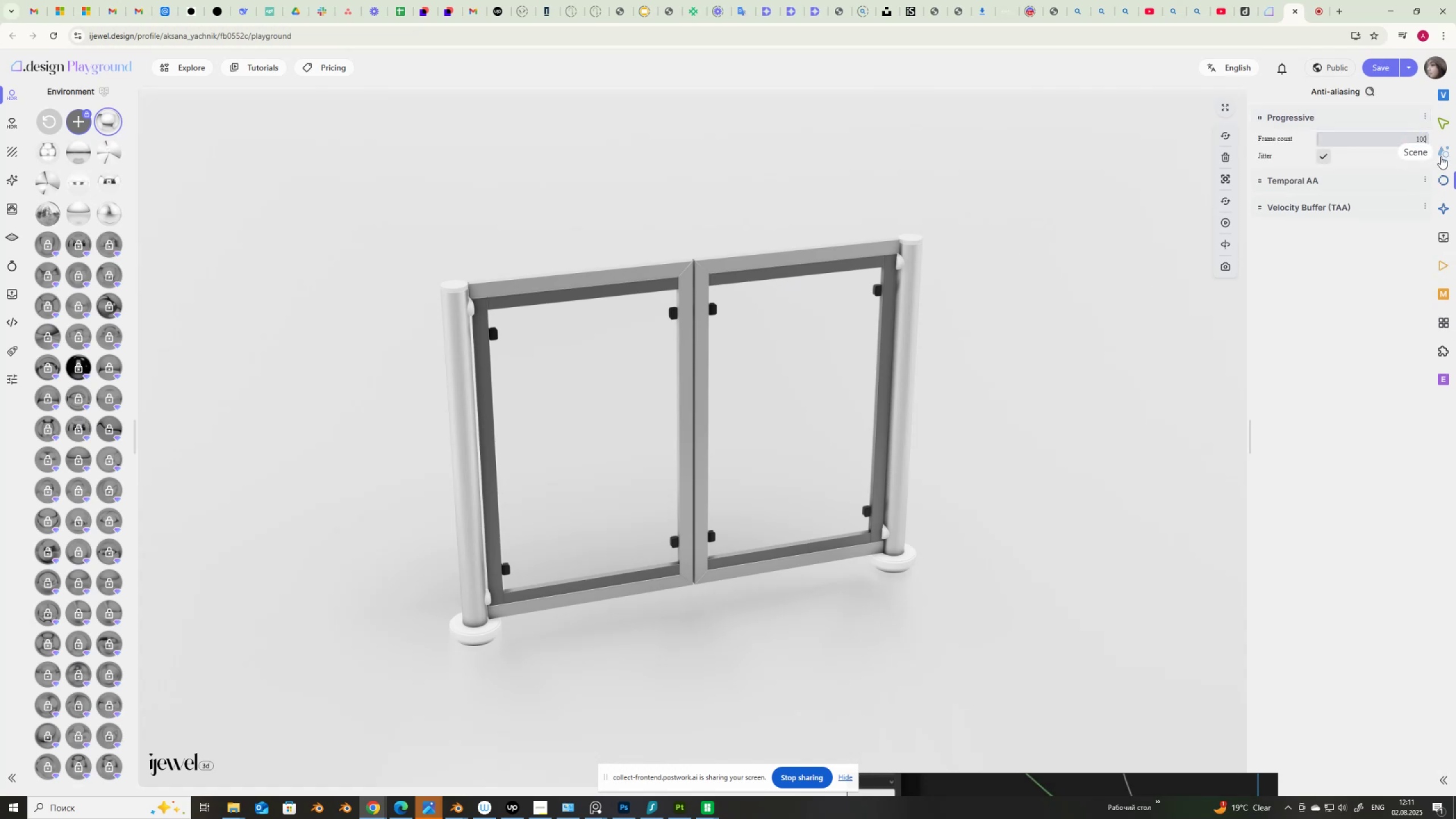 
key(NumpadEnter)
 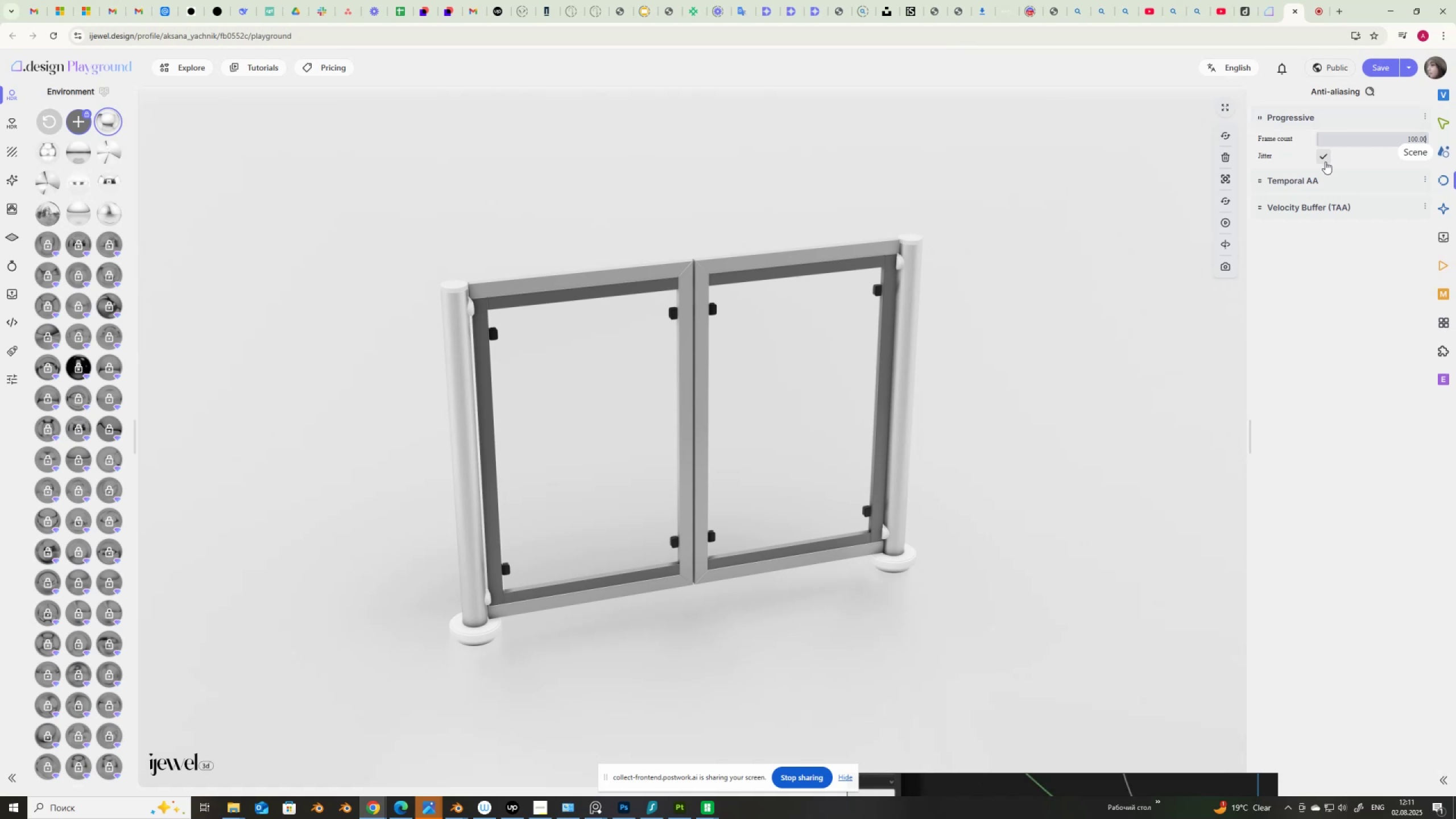 
left_click([1322, 157])
 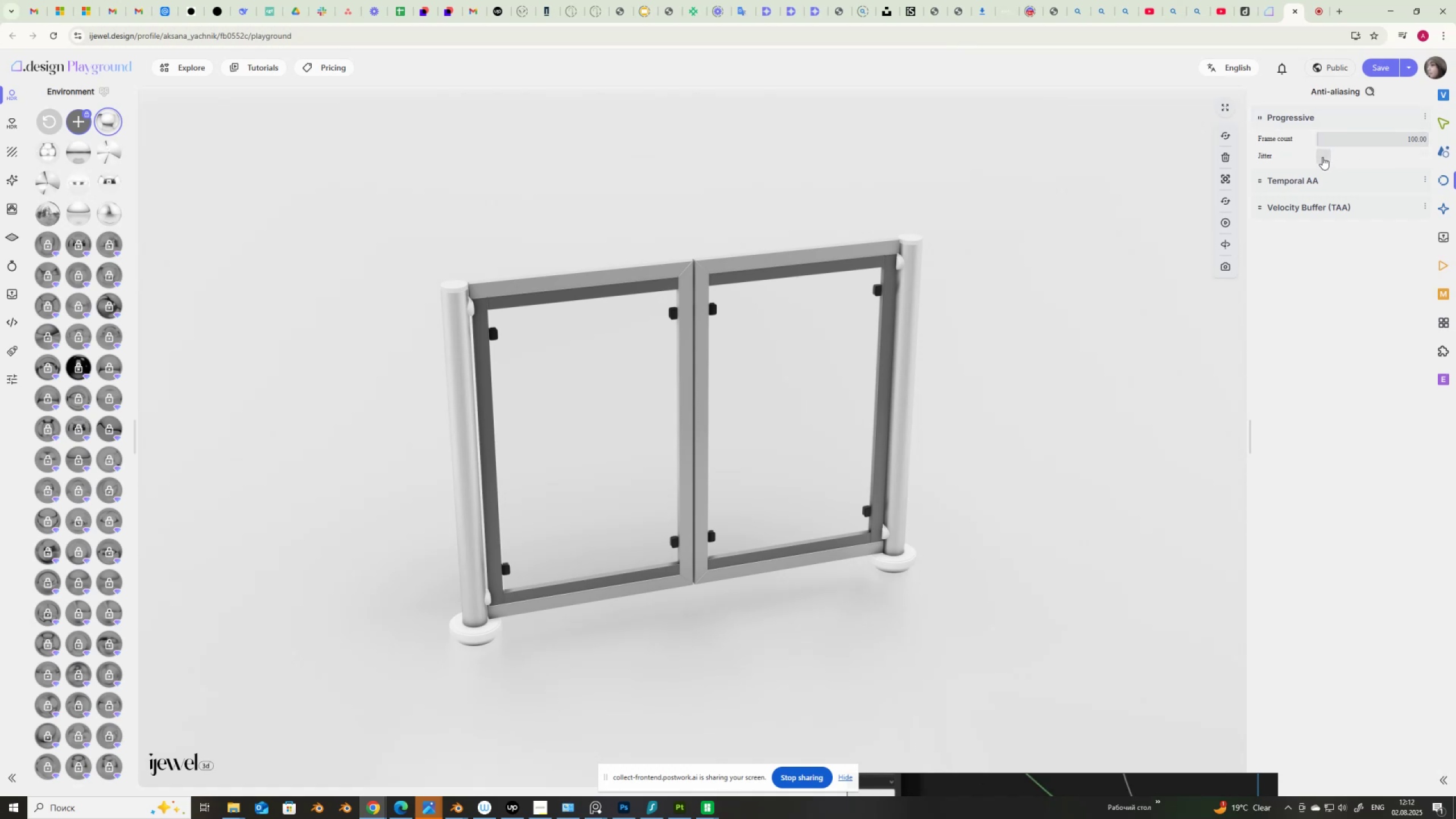 
left_click([1322, 157])
 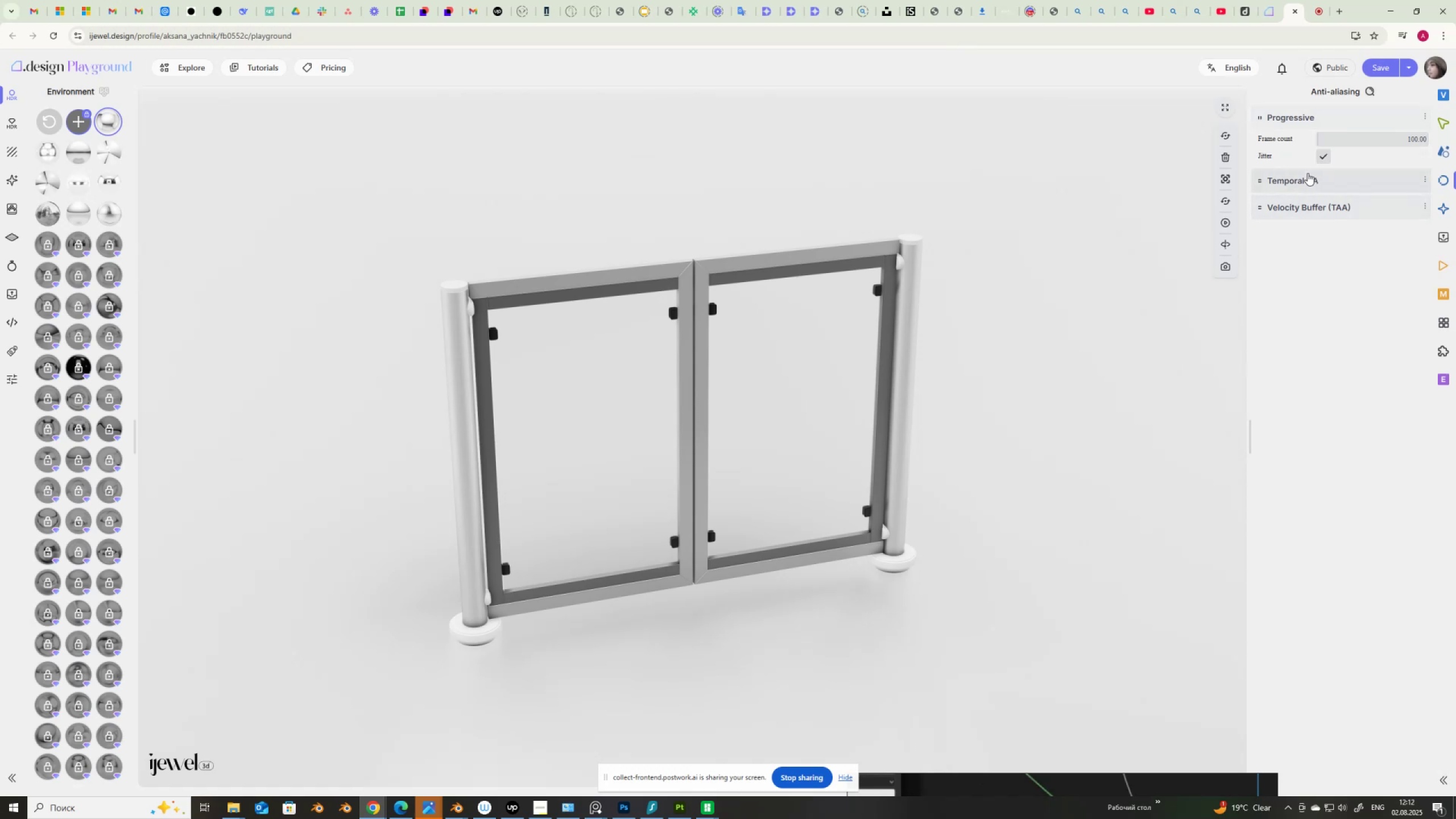 
left_click([1296, 179])
 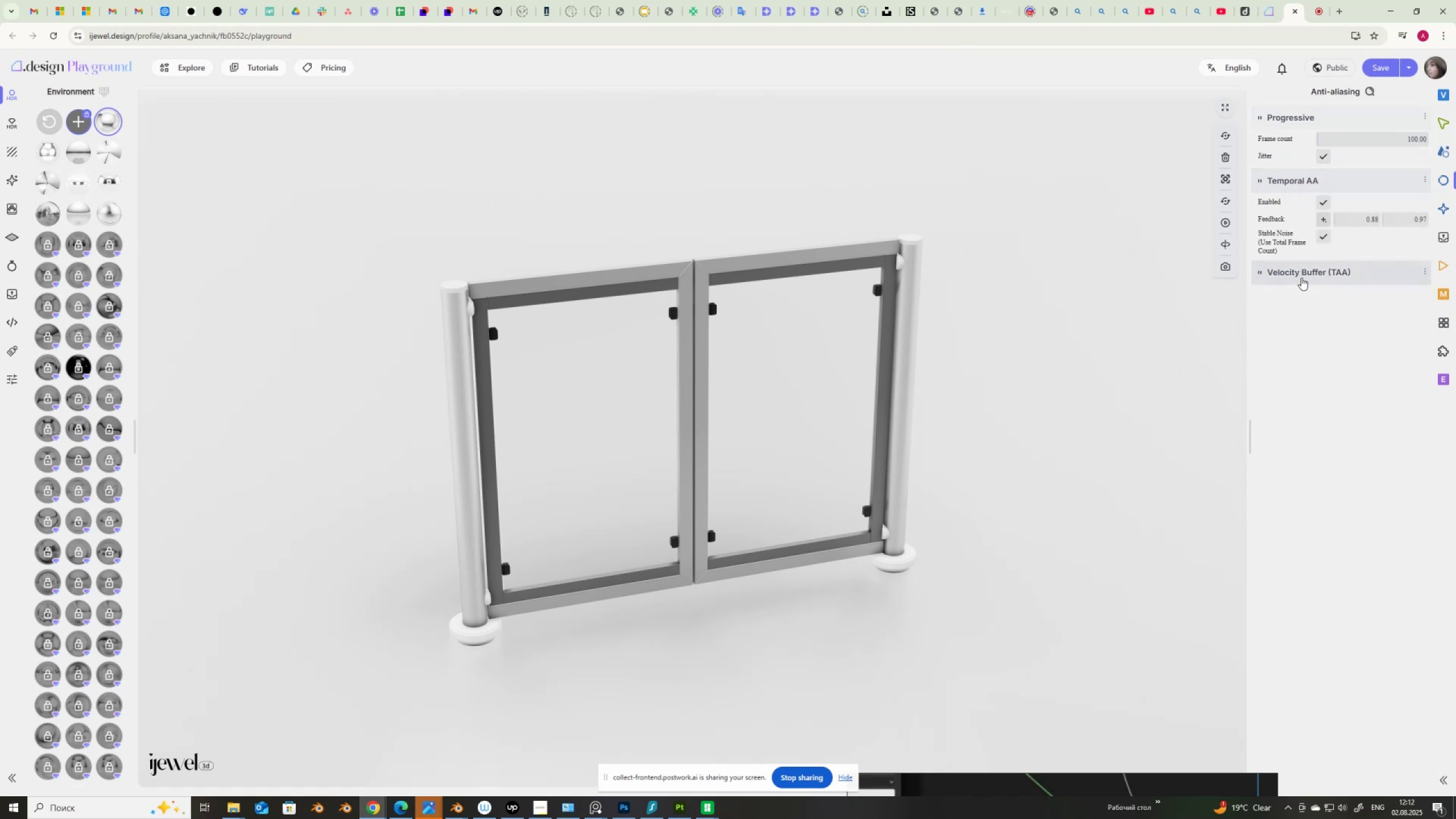 
double_click([1302, 273])
 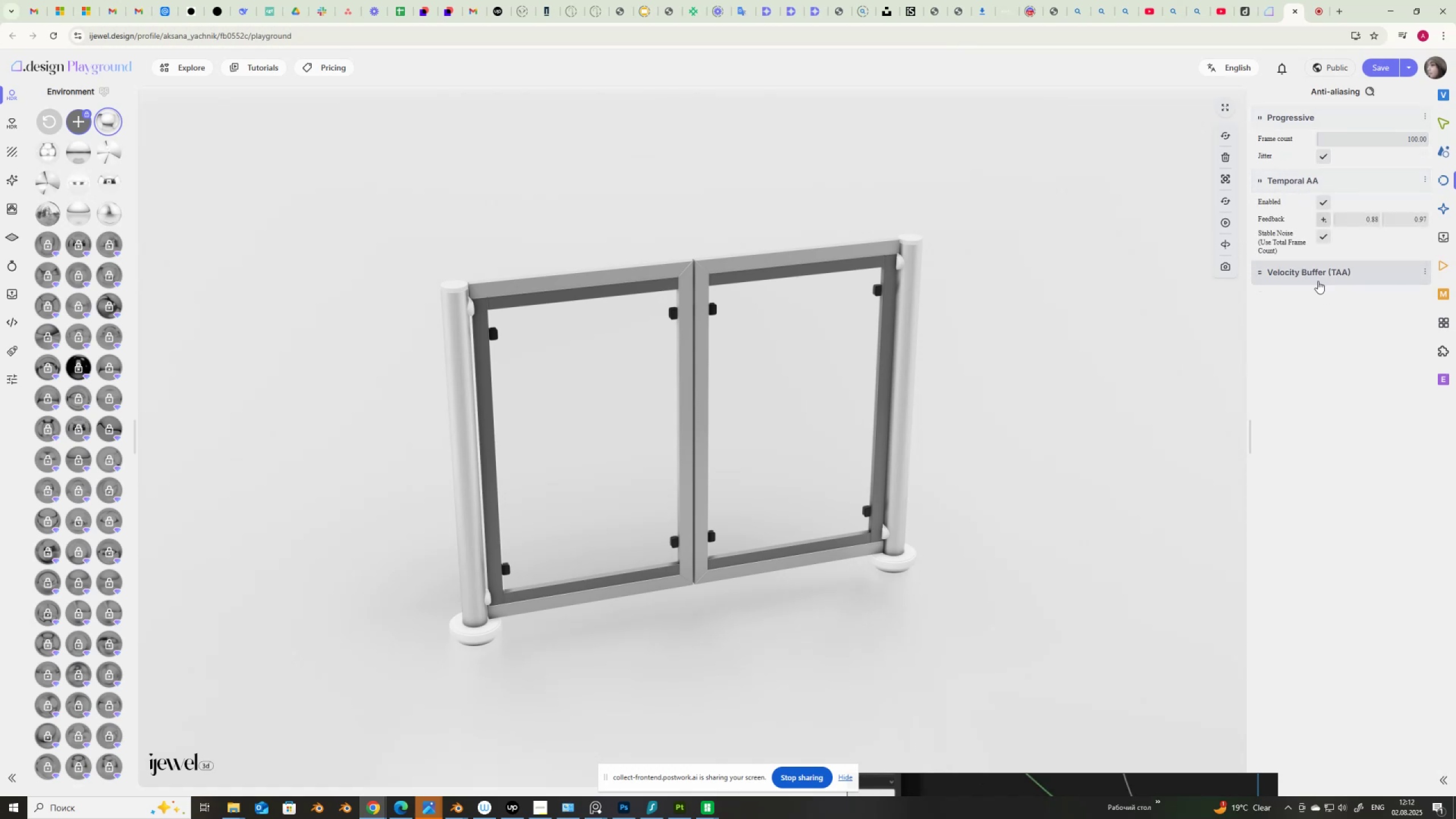 
left_click([1317, 279])
 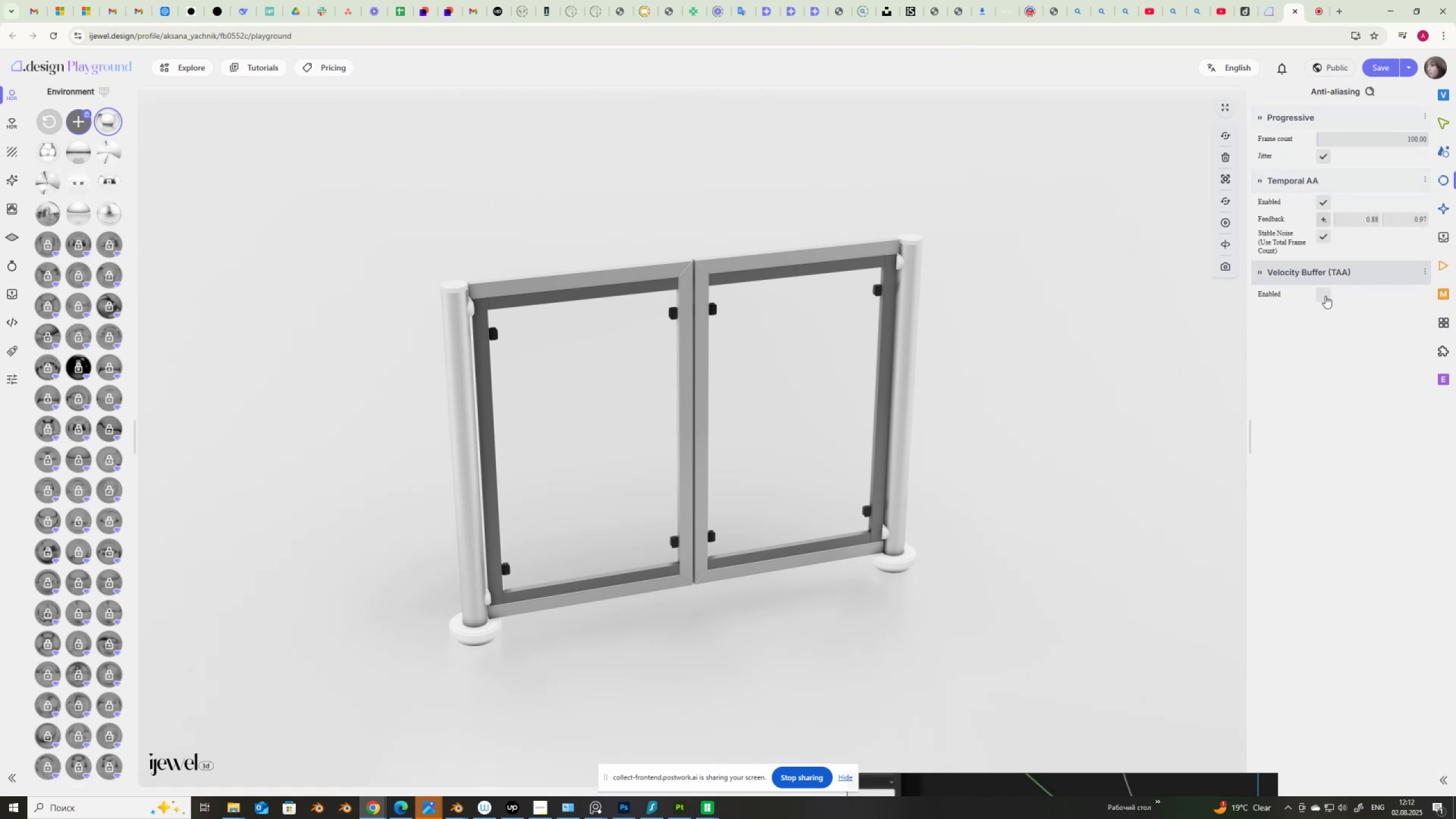 
left_click([1326, 297])
 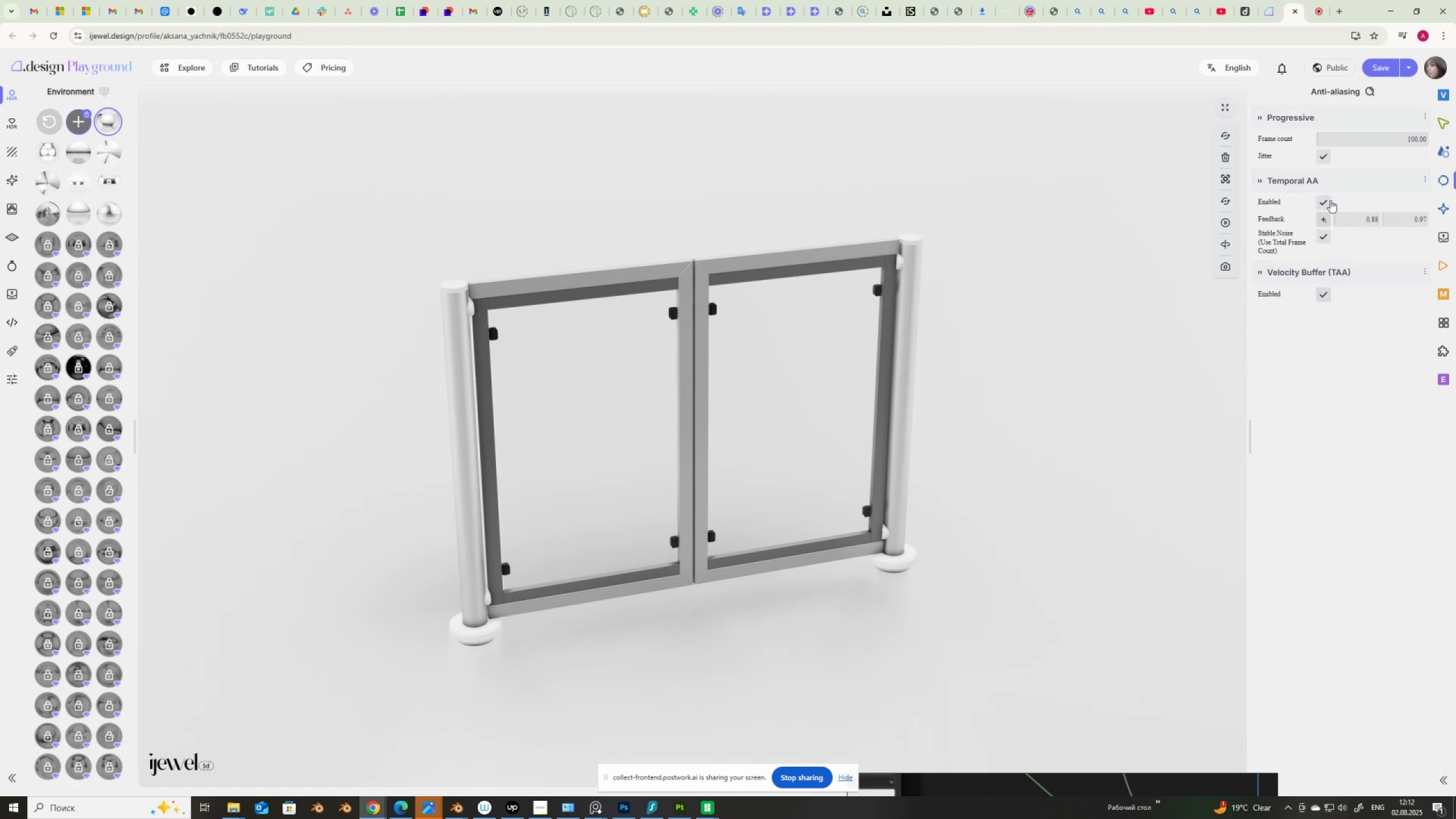 
left_click([1329, 205])
 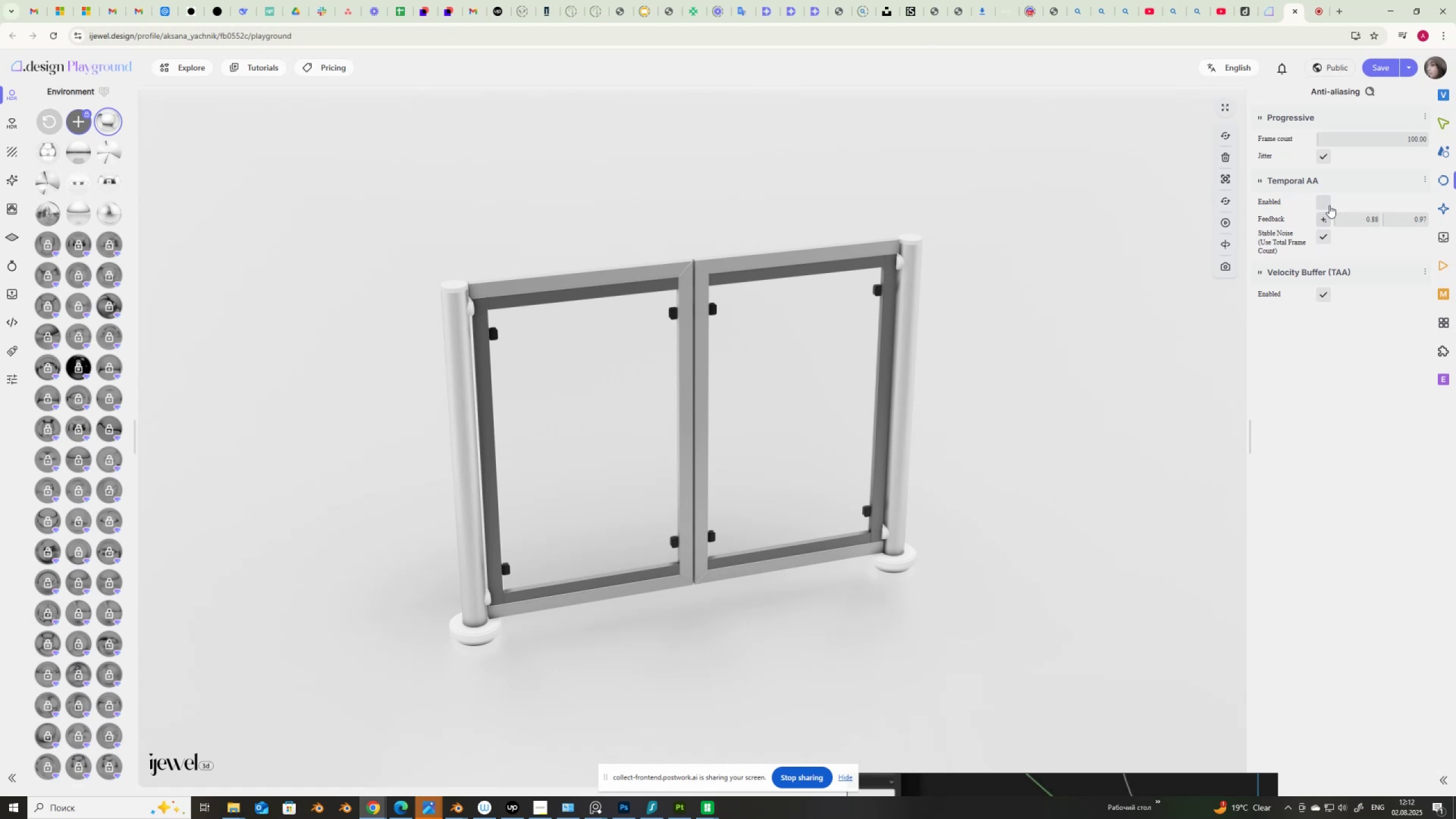 
left_click([1329, 205])
 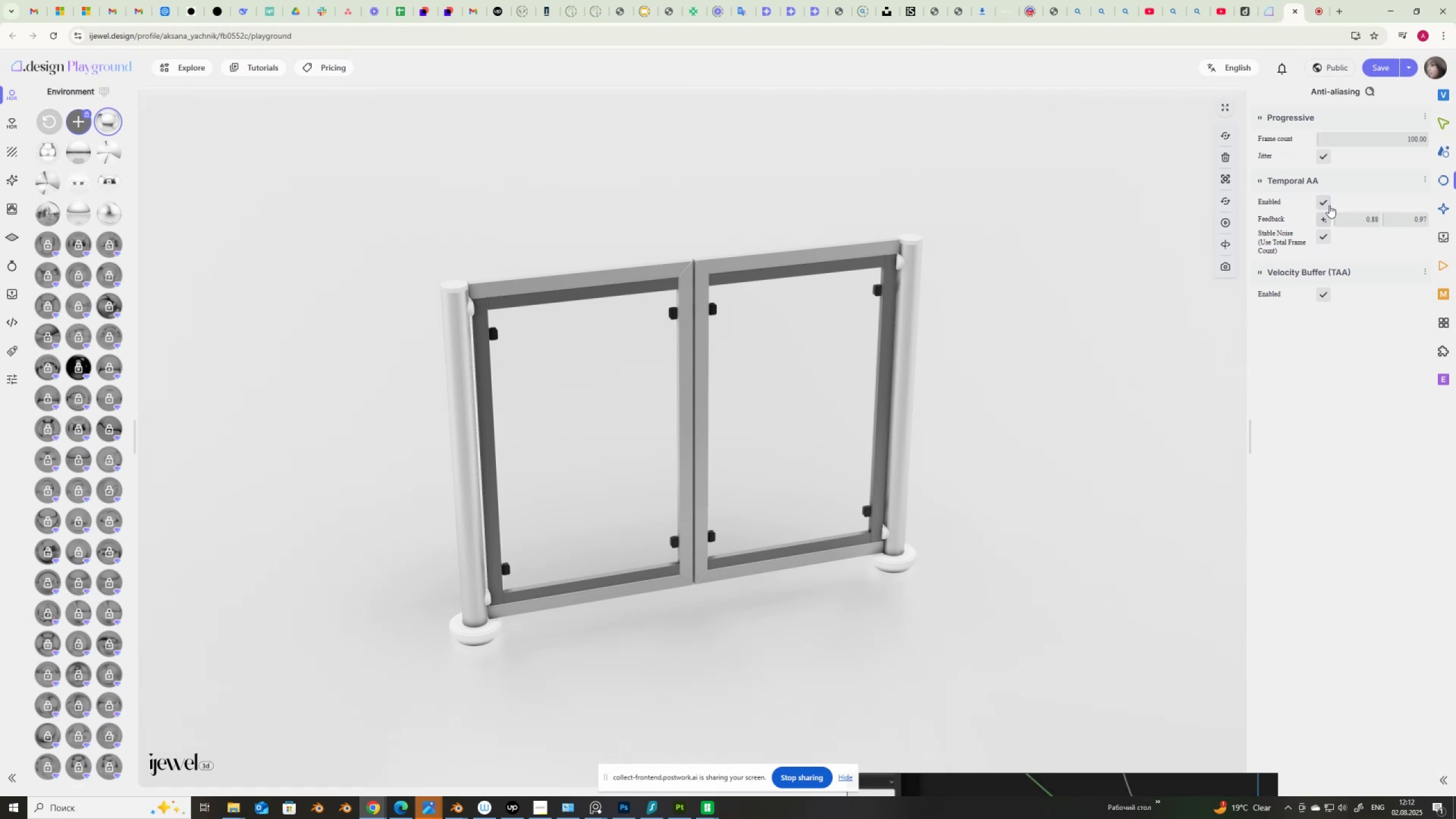 
wait(8.61)
 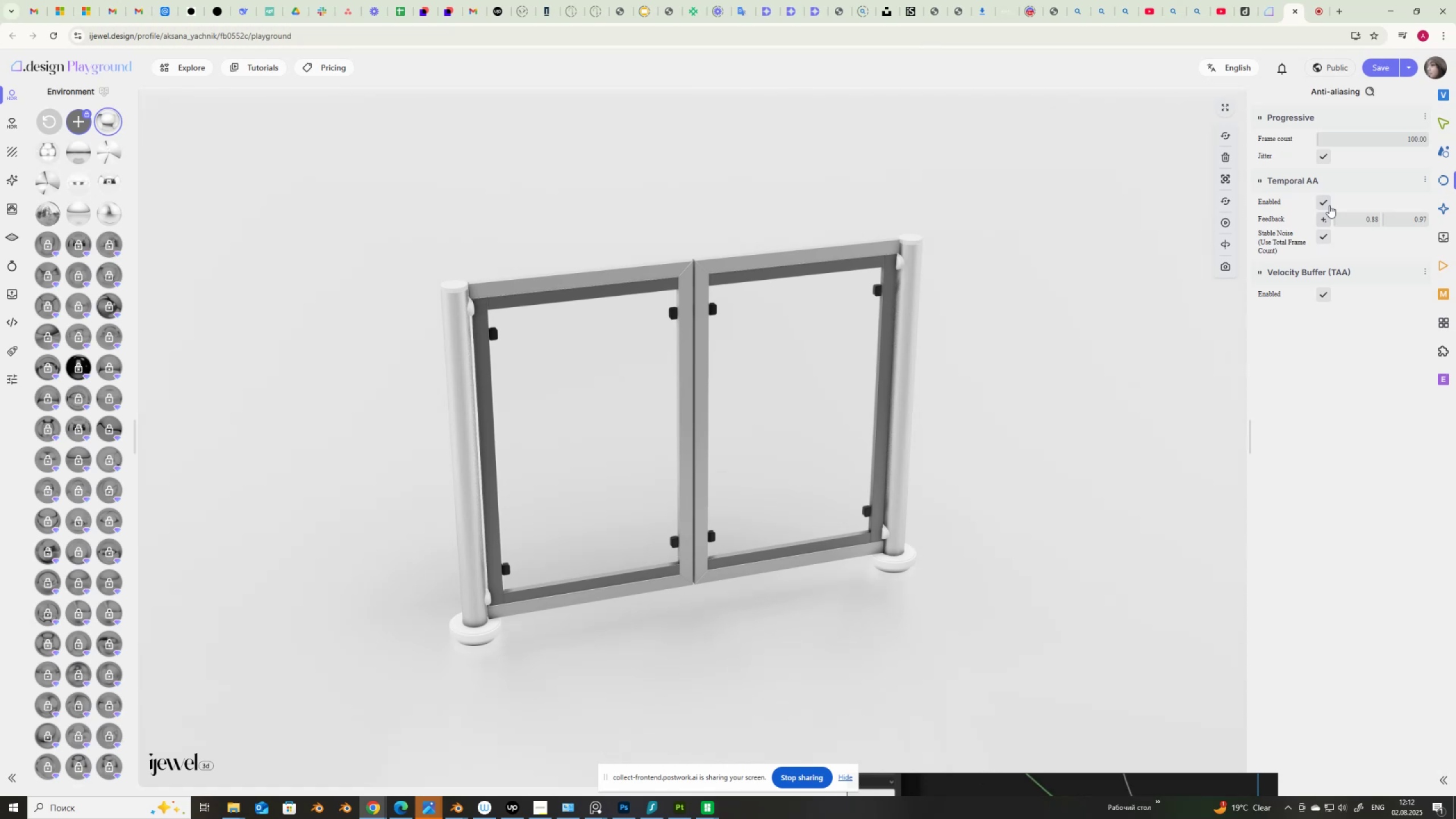 
left_click([13, 299])
 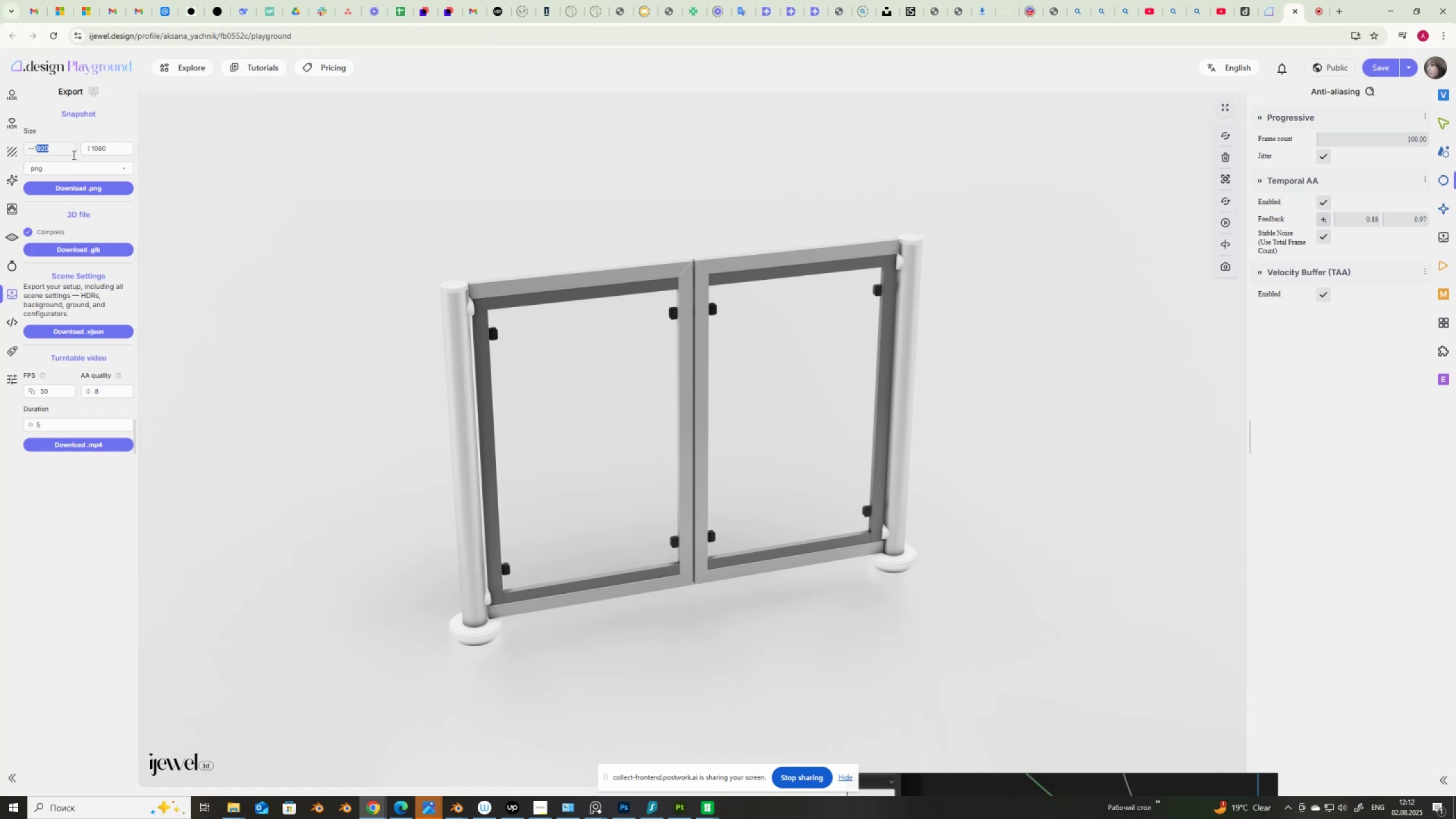 
wait(5.53)
 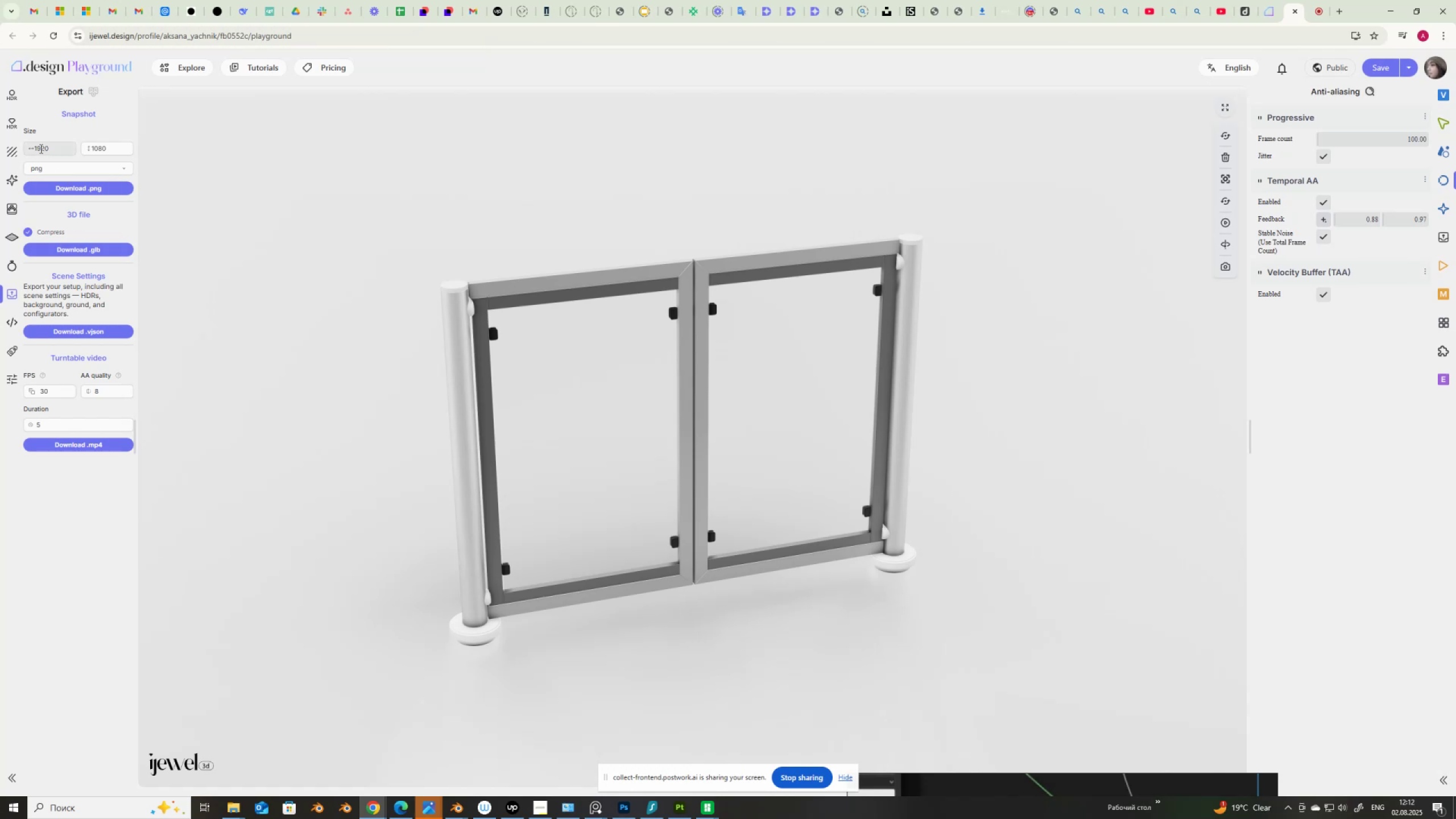 
left_click([75, 120])
 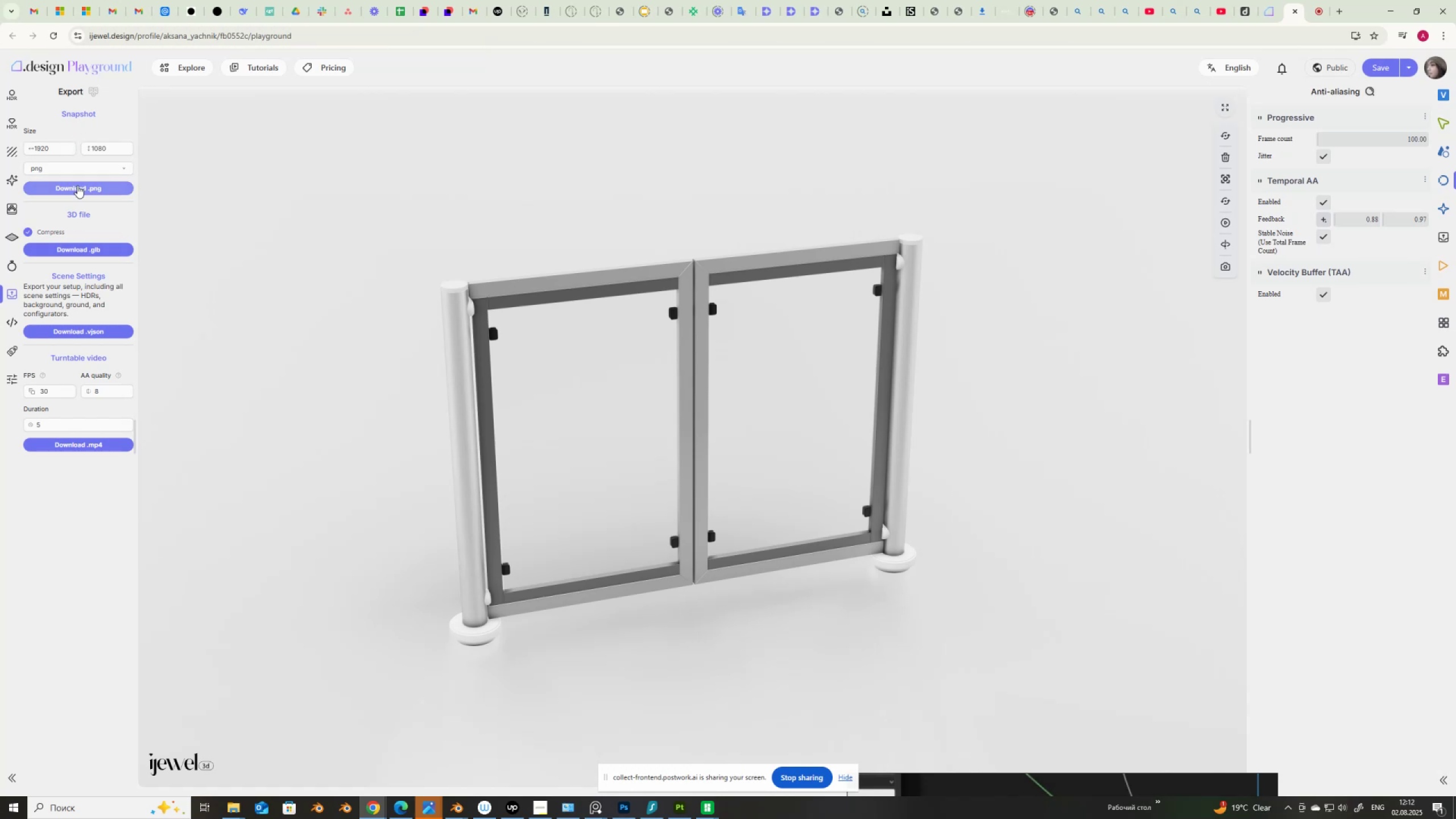 
wait(8.56)
 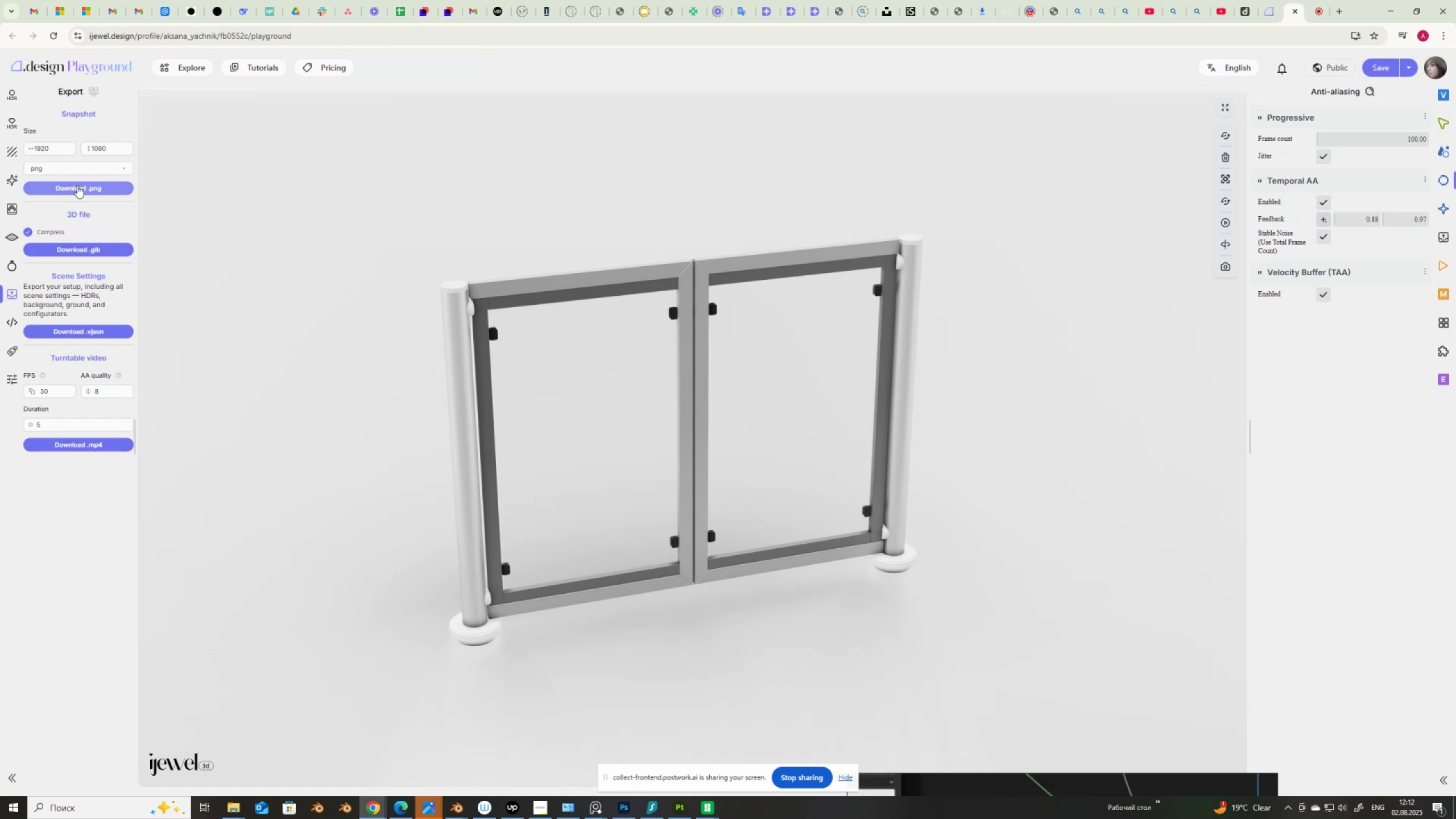 
left_click([77, 185])
 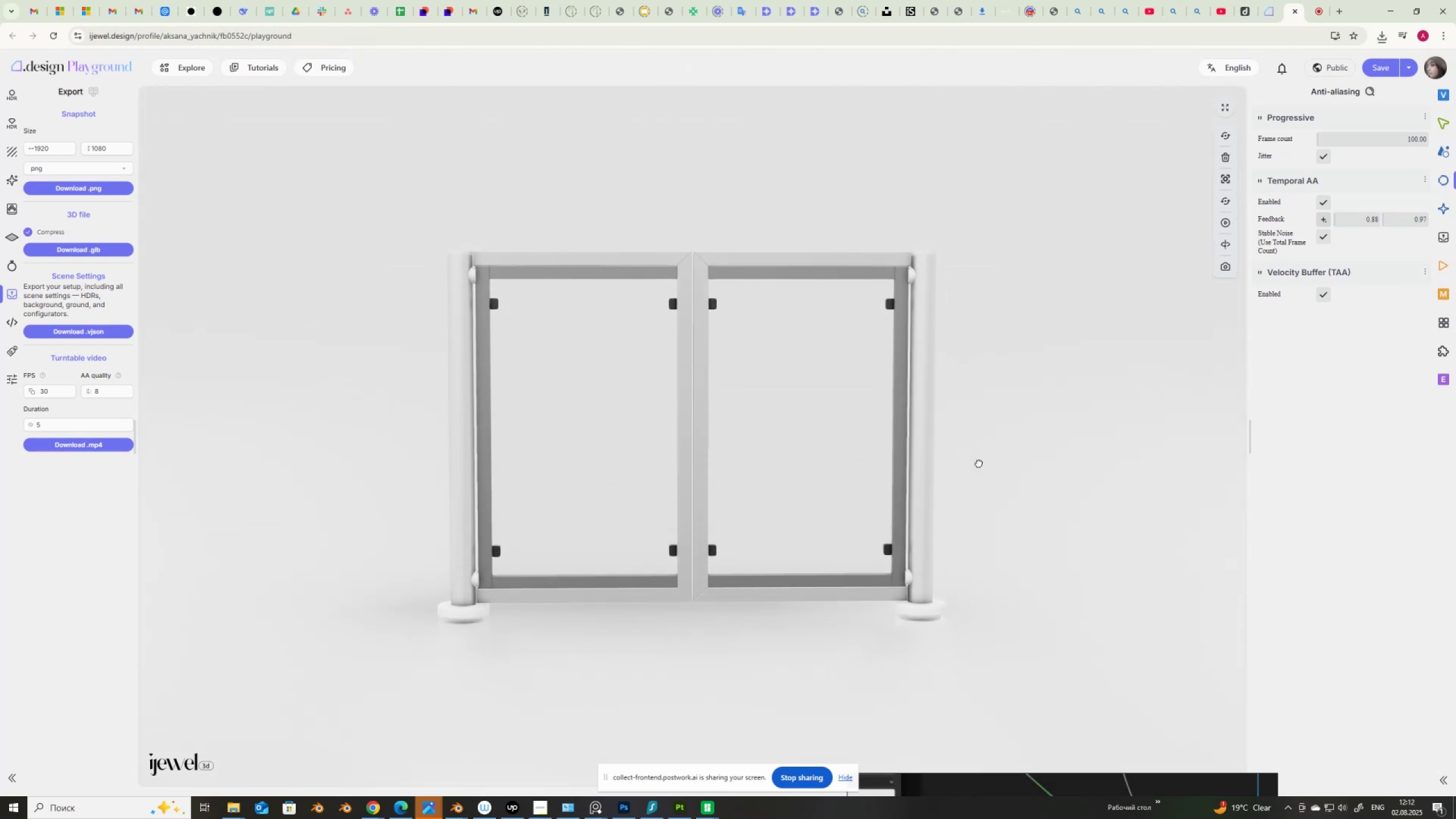 
wait(17.04)
 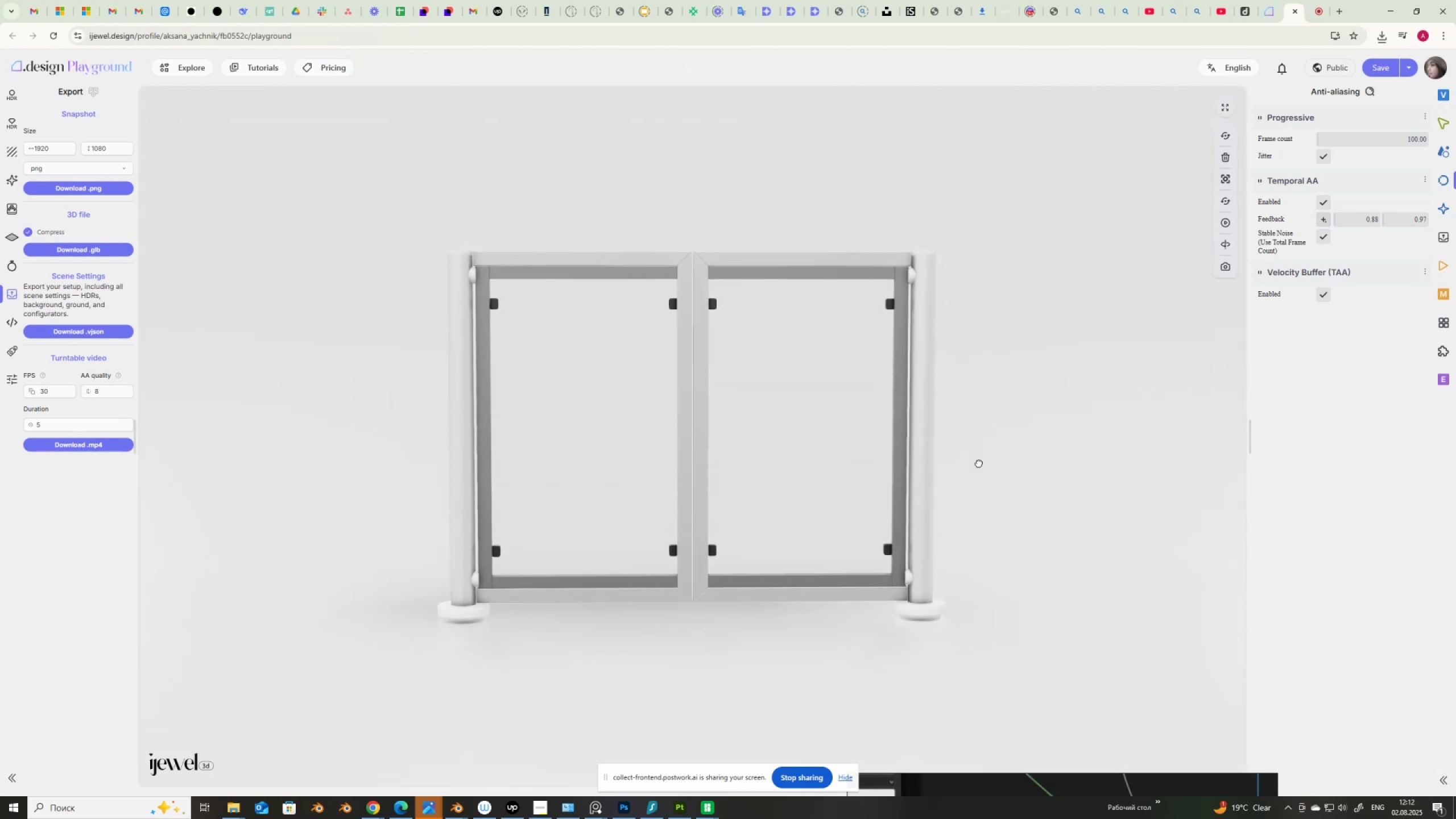 
left_click([1446, 206])
 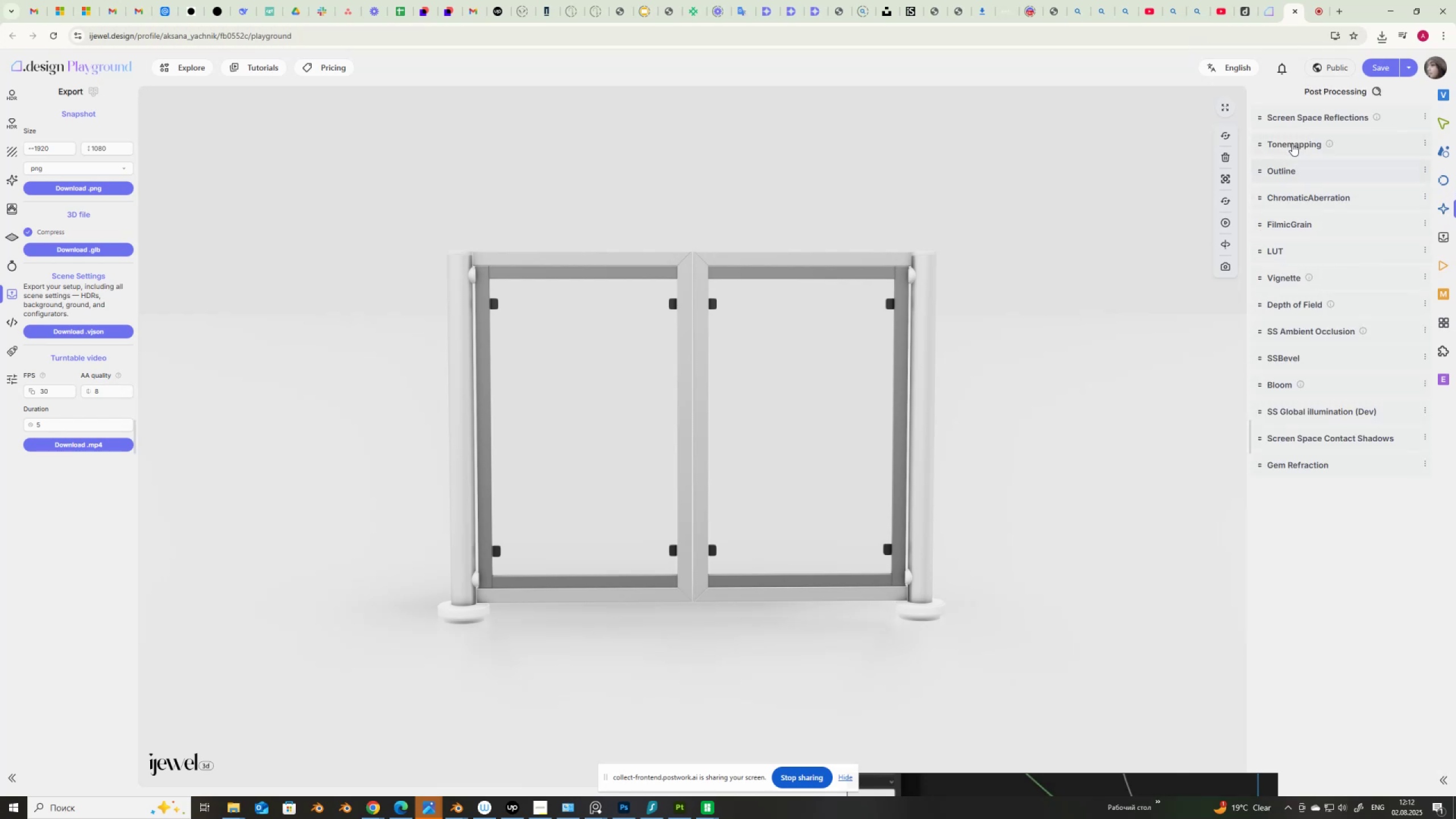 
left_click([1292, 140])
 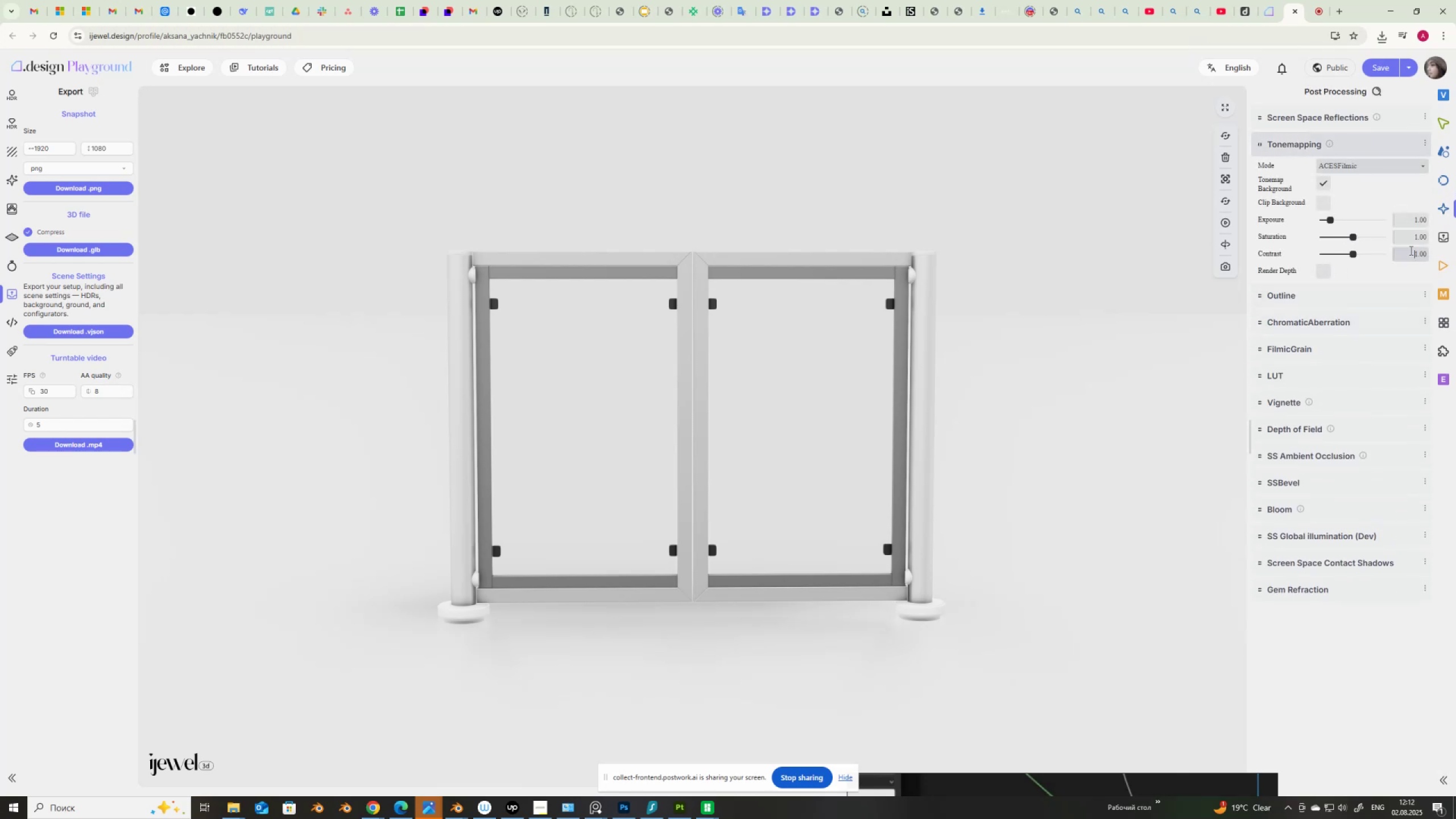 
key(Numpad1)
 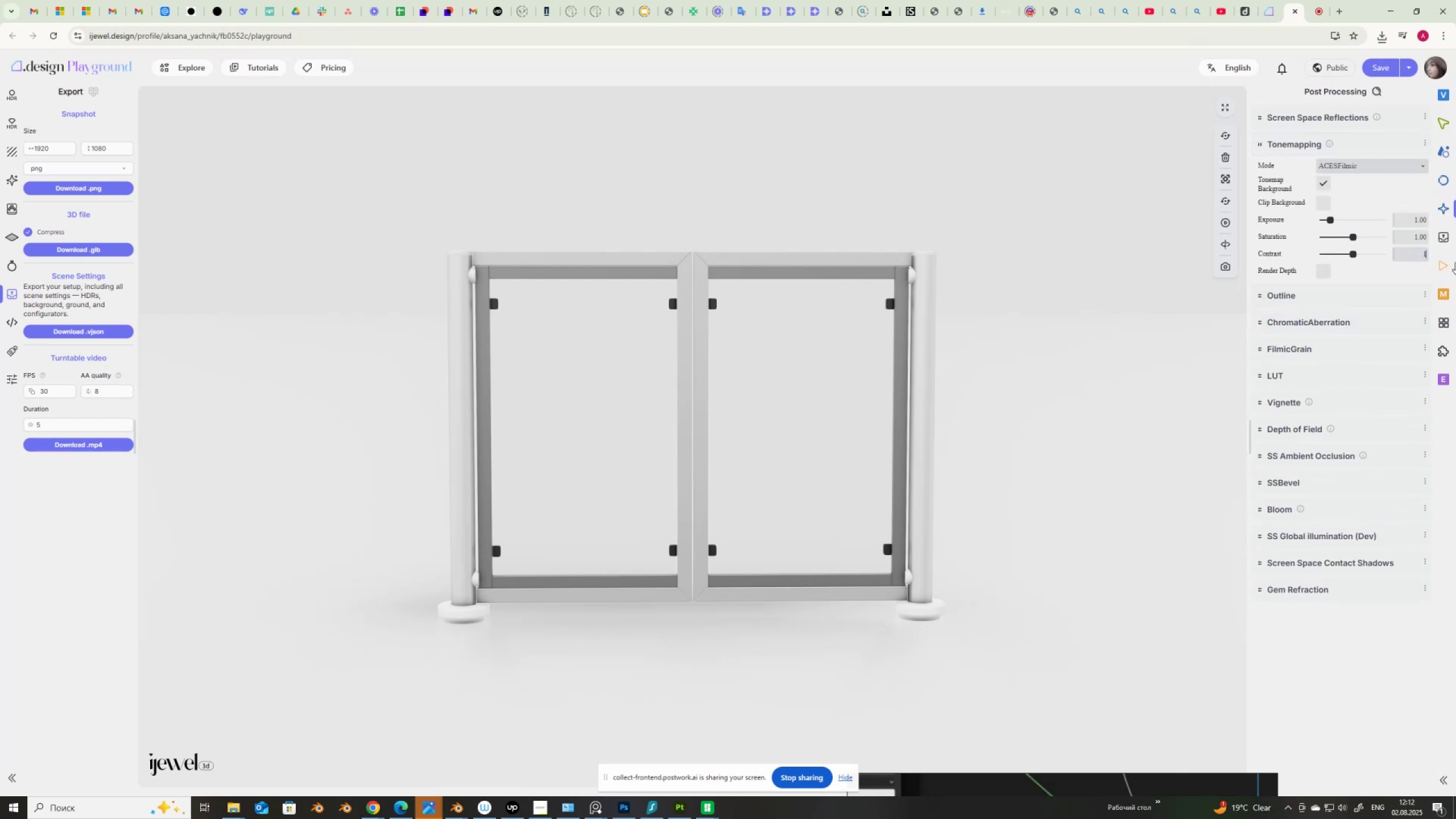 
key(NumpadDecimal)
 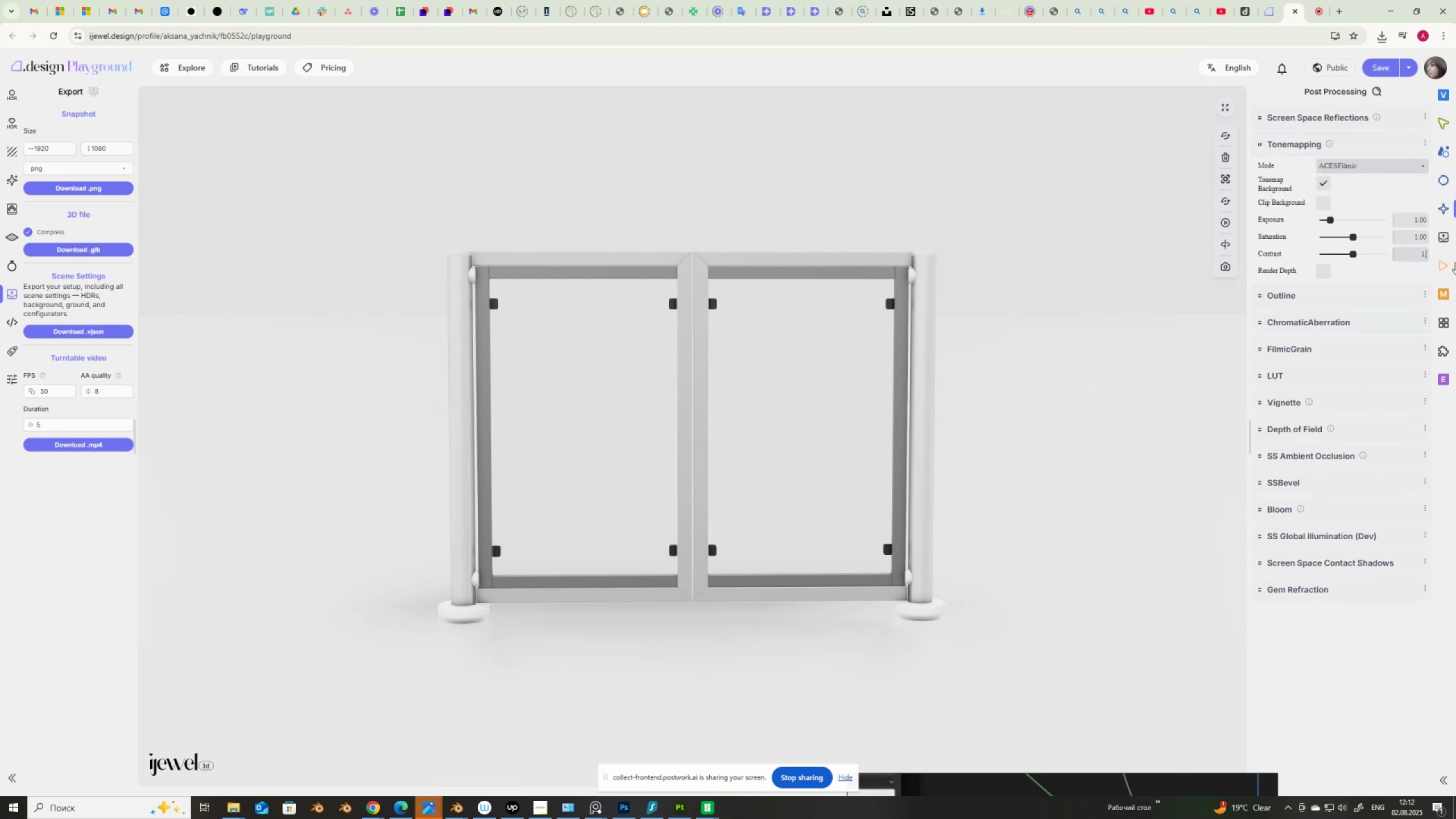 
key(Numpad1)
 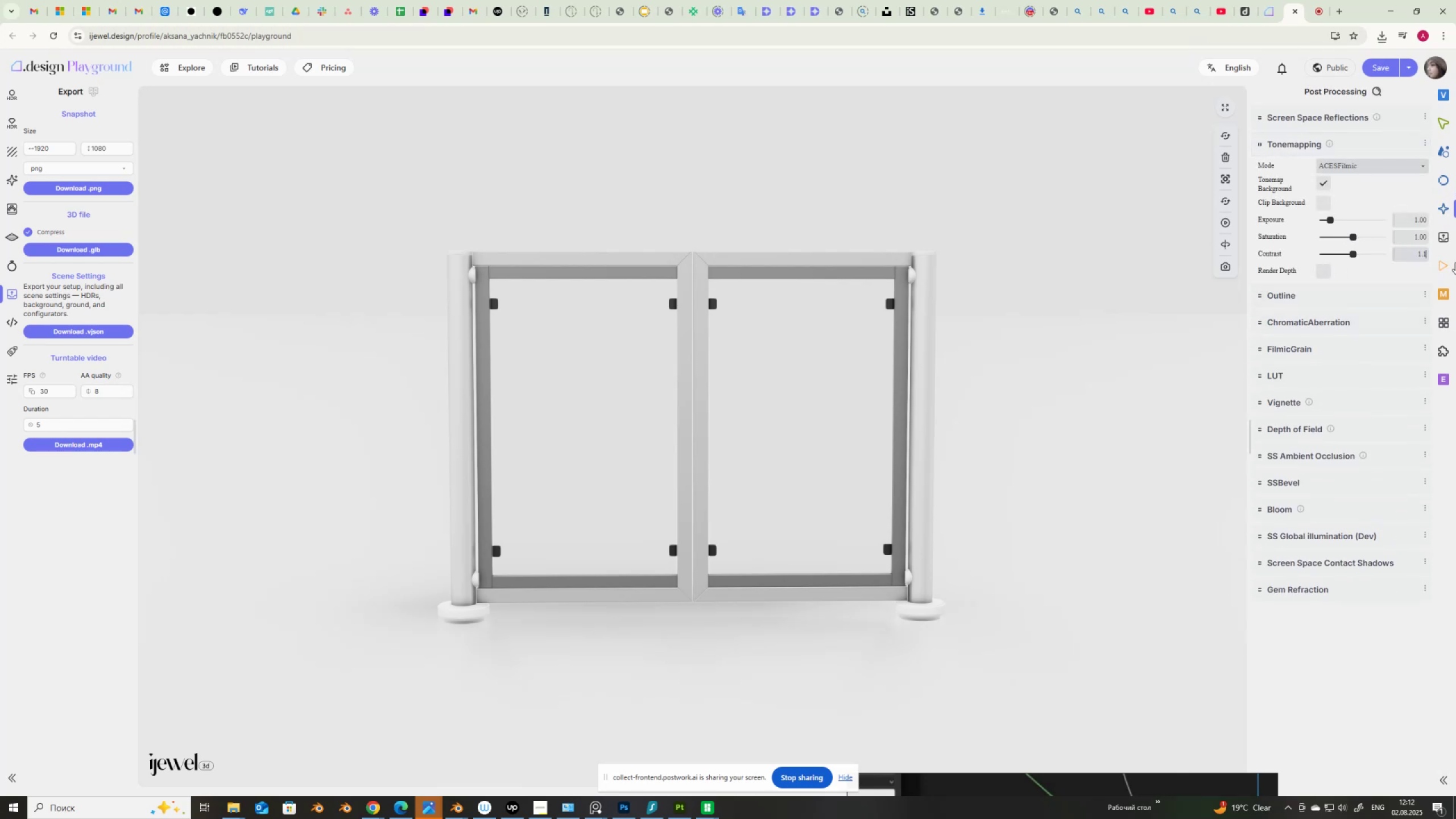 
key(NumpadEnter)
 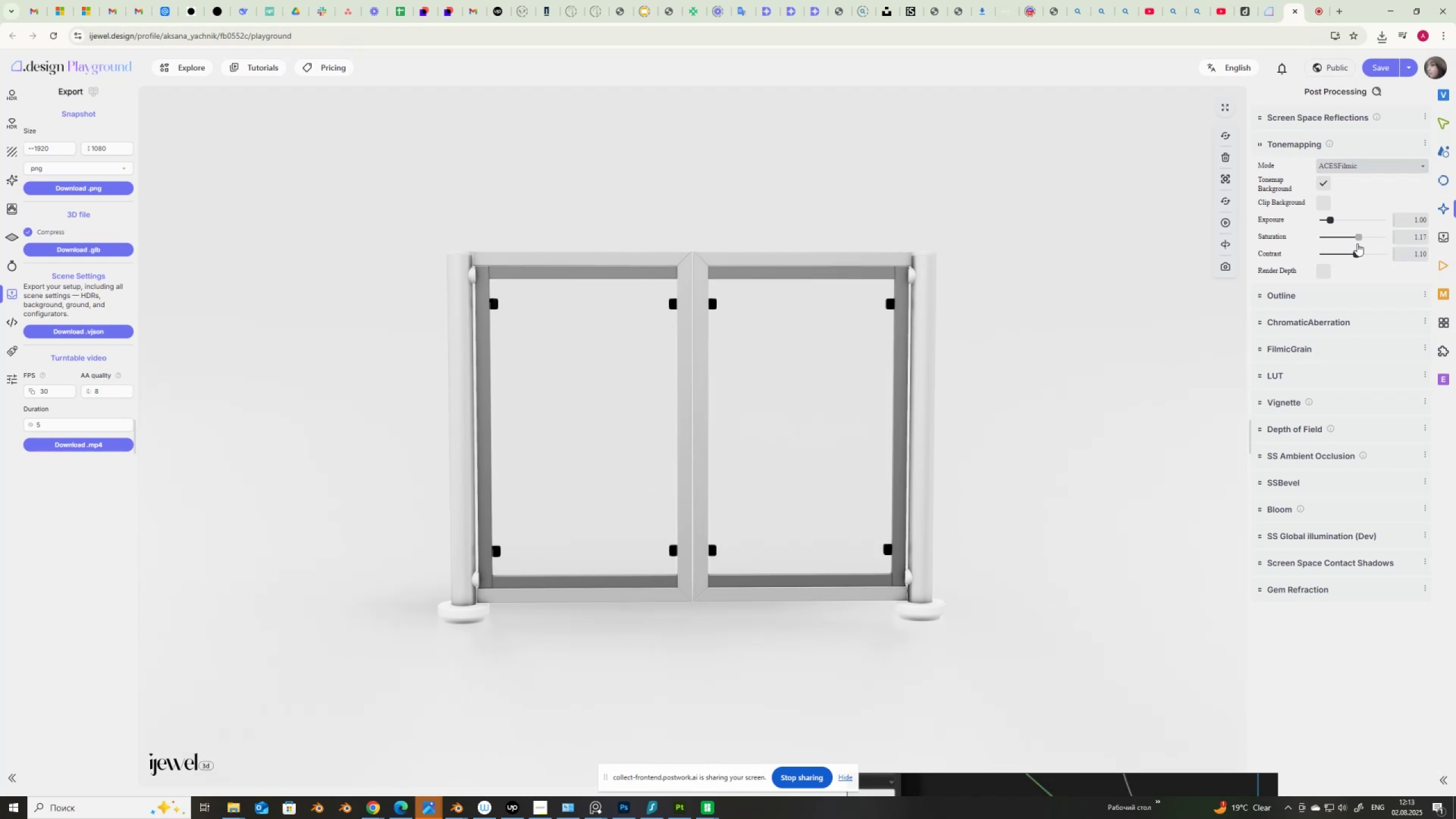 
wait(15.78)
 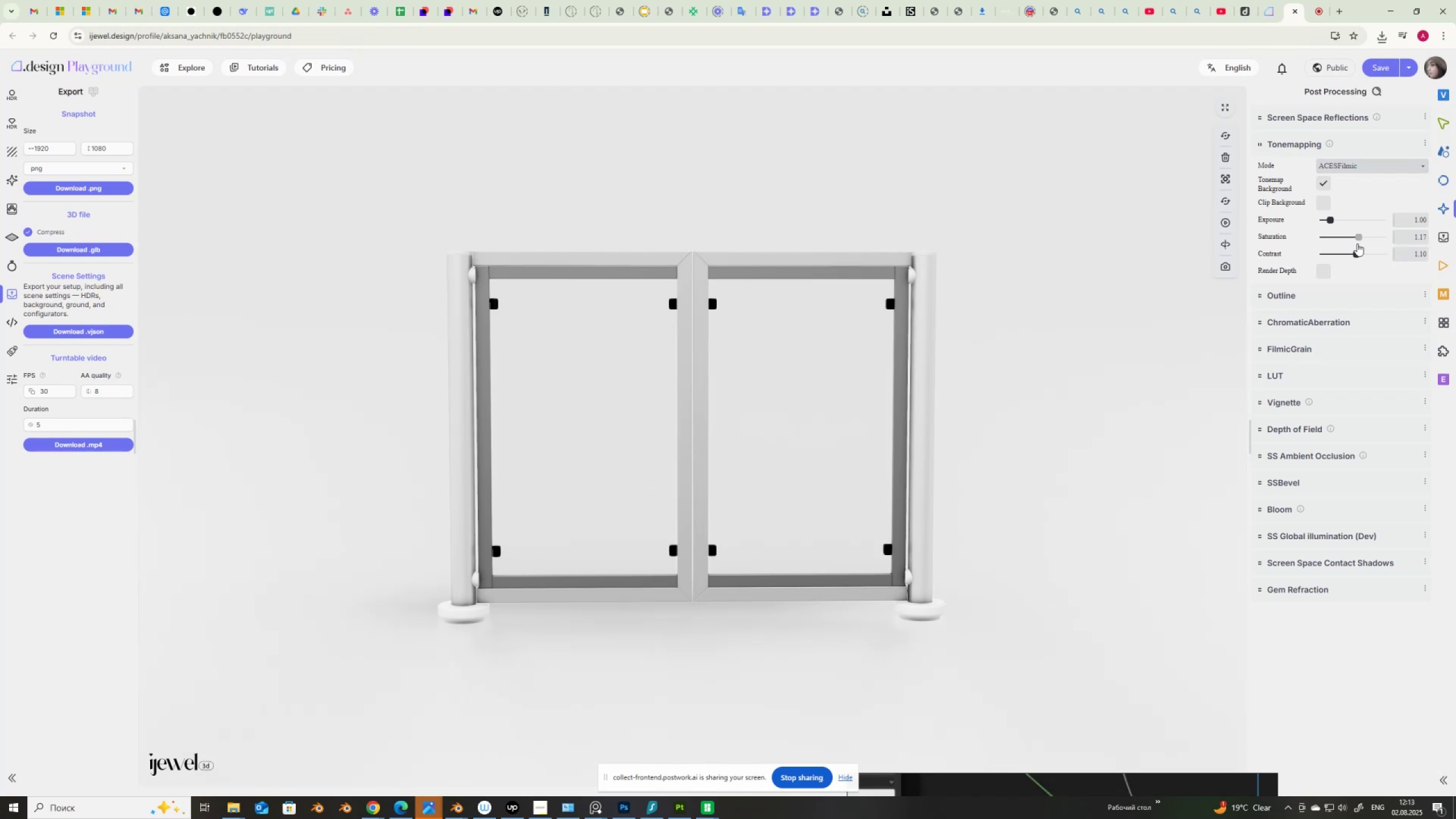 
key(Numpad0)
 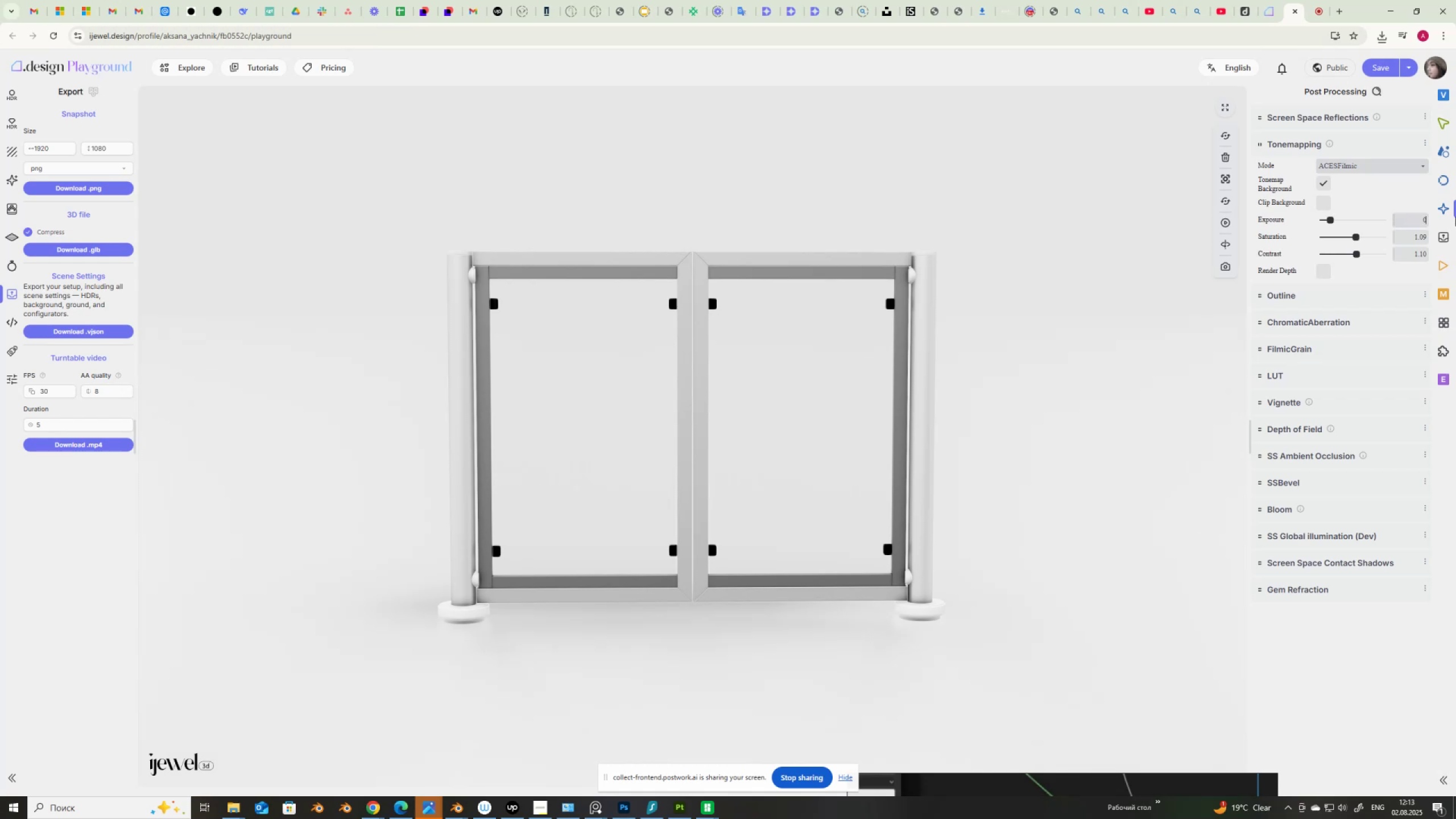 
key(NumpadDecimal)
 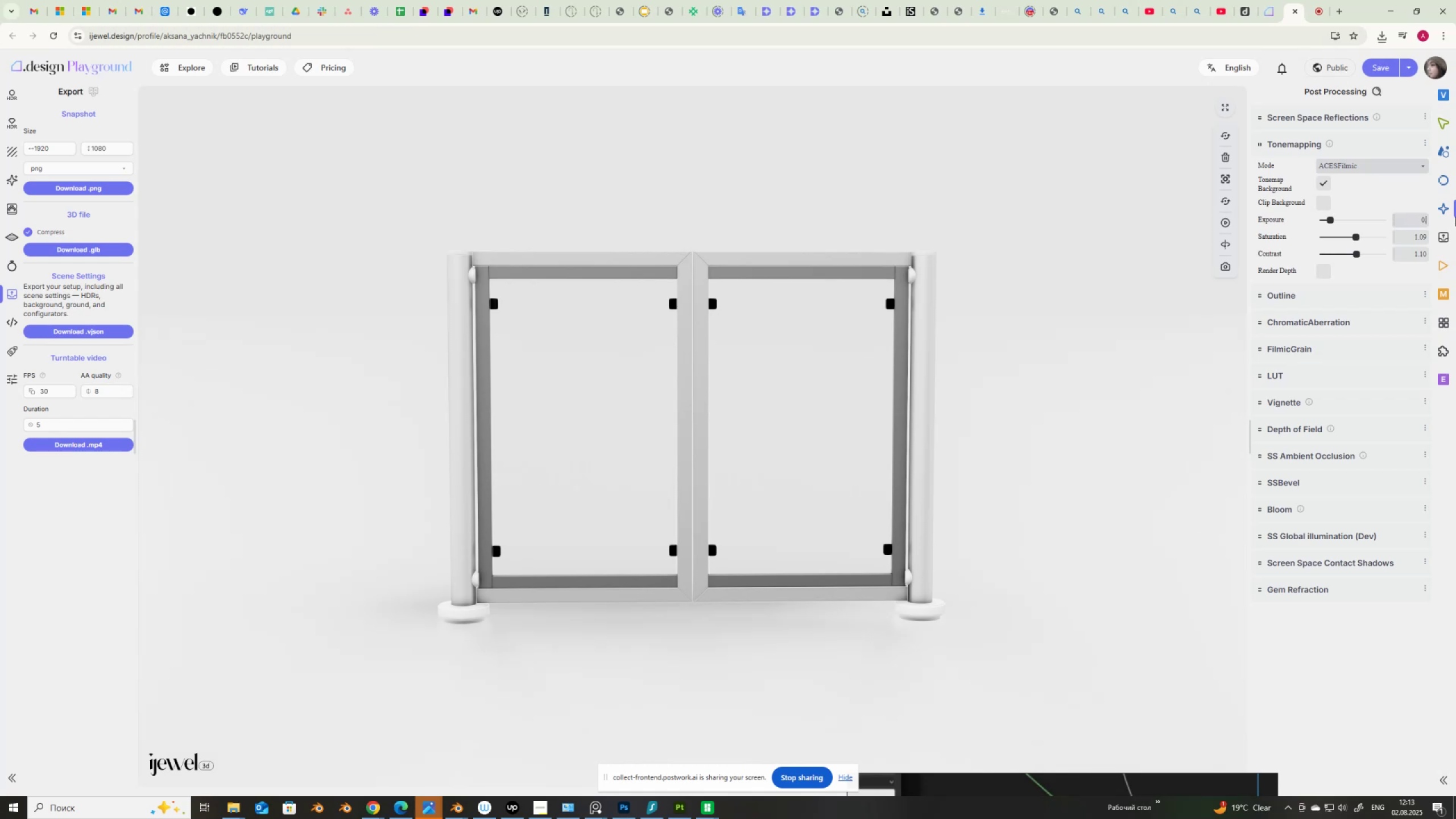 
key(Numpad9)
 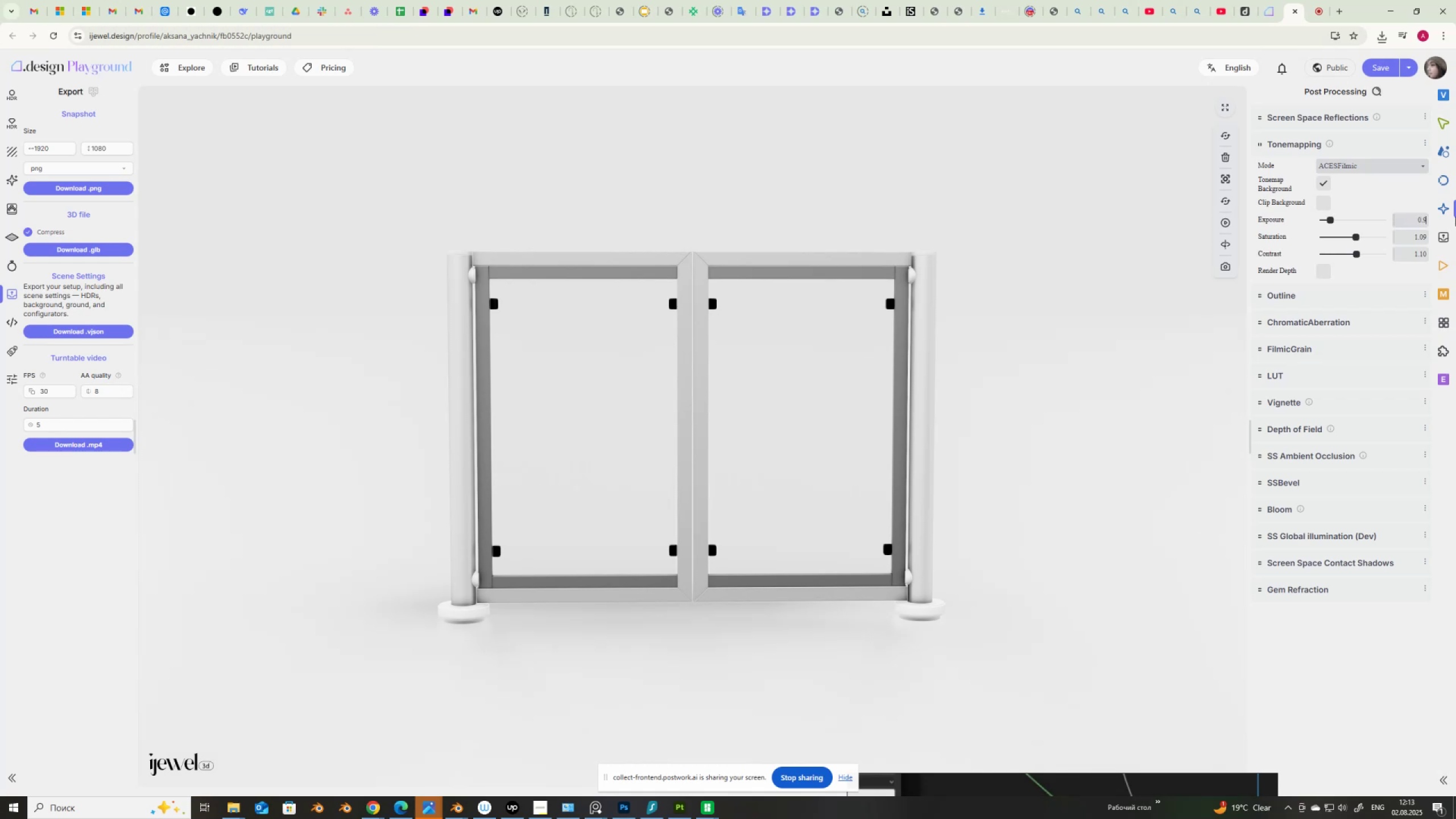 
key(NumpadEnter)
 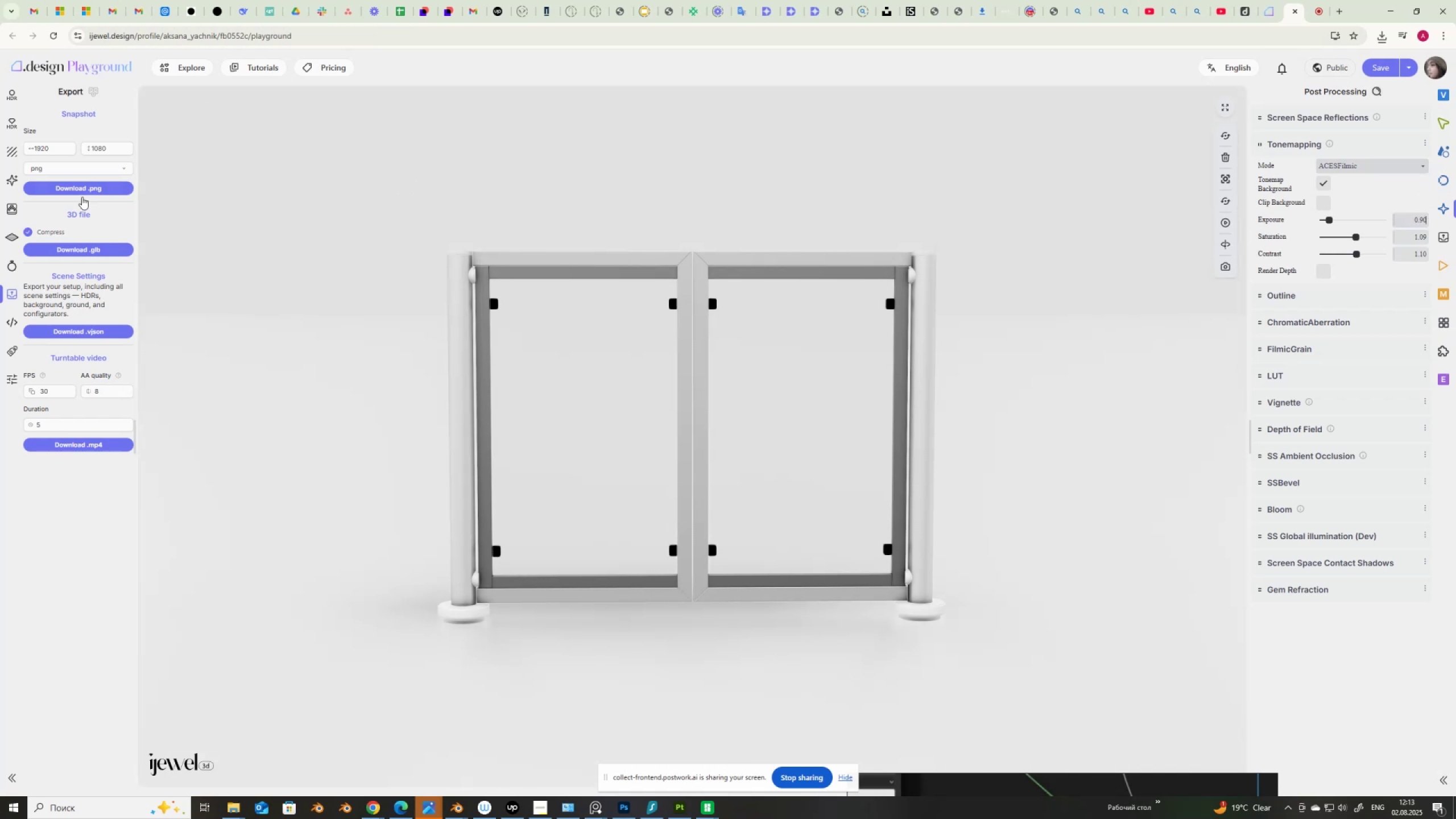 
wait(6.36)
 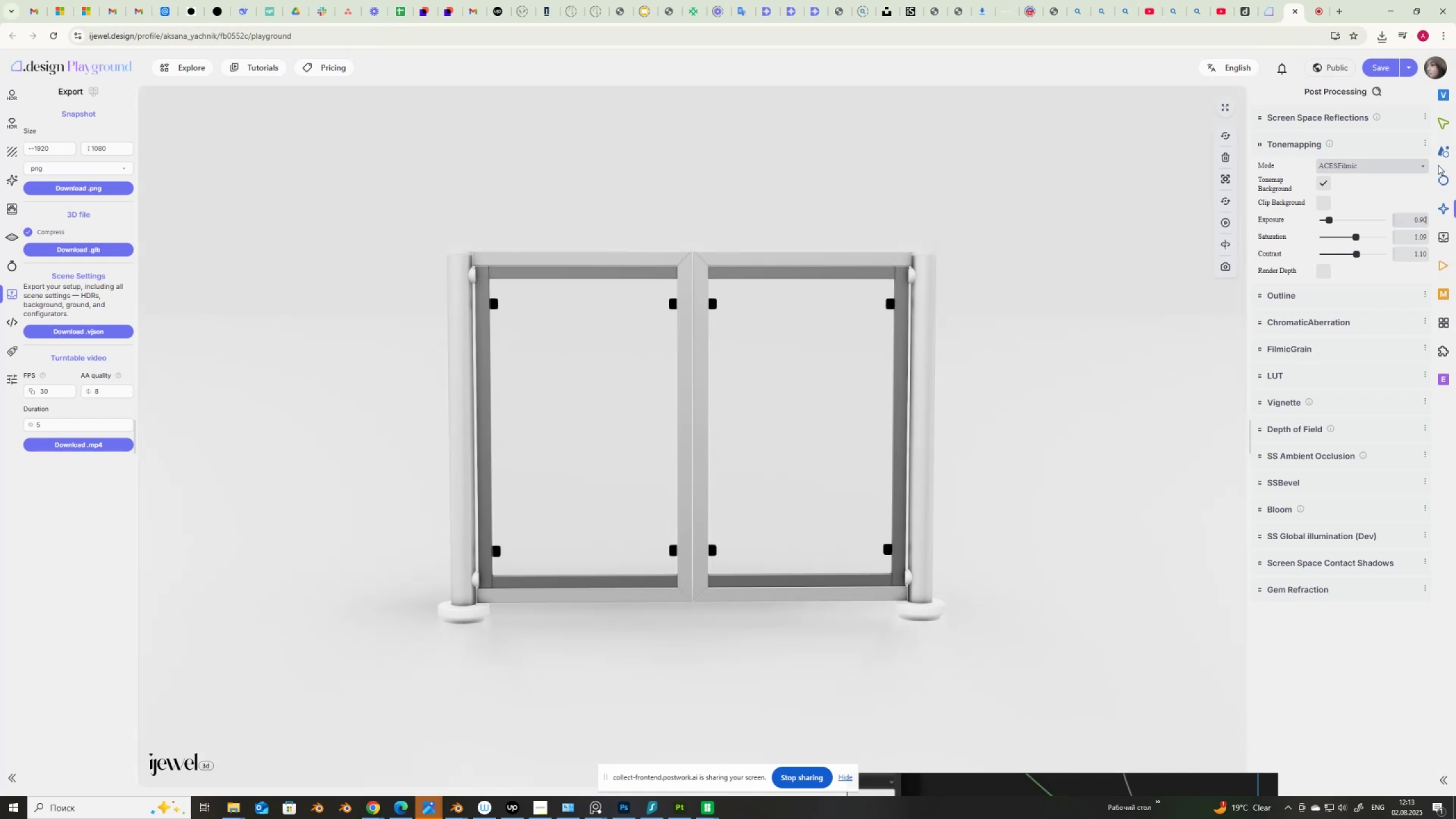 
left_click([82, 188])
 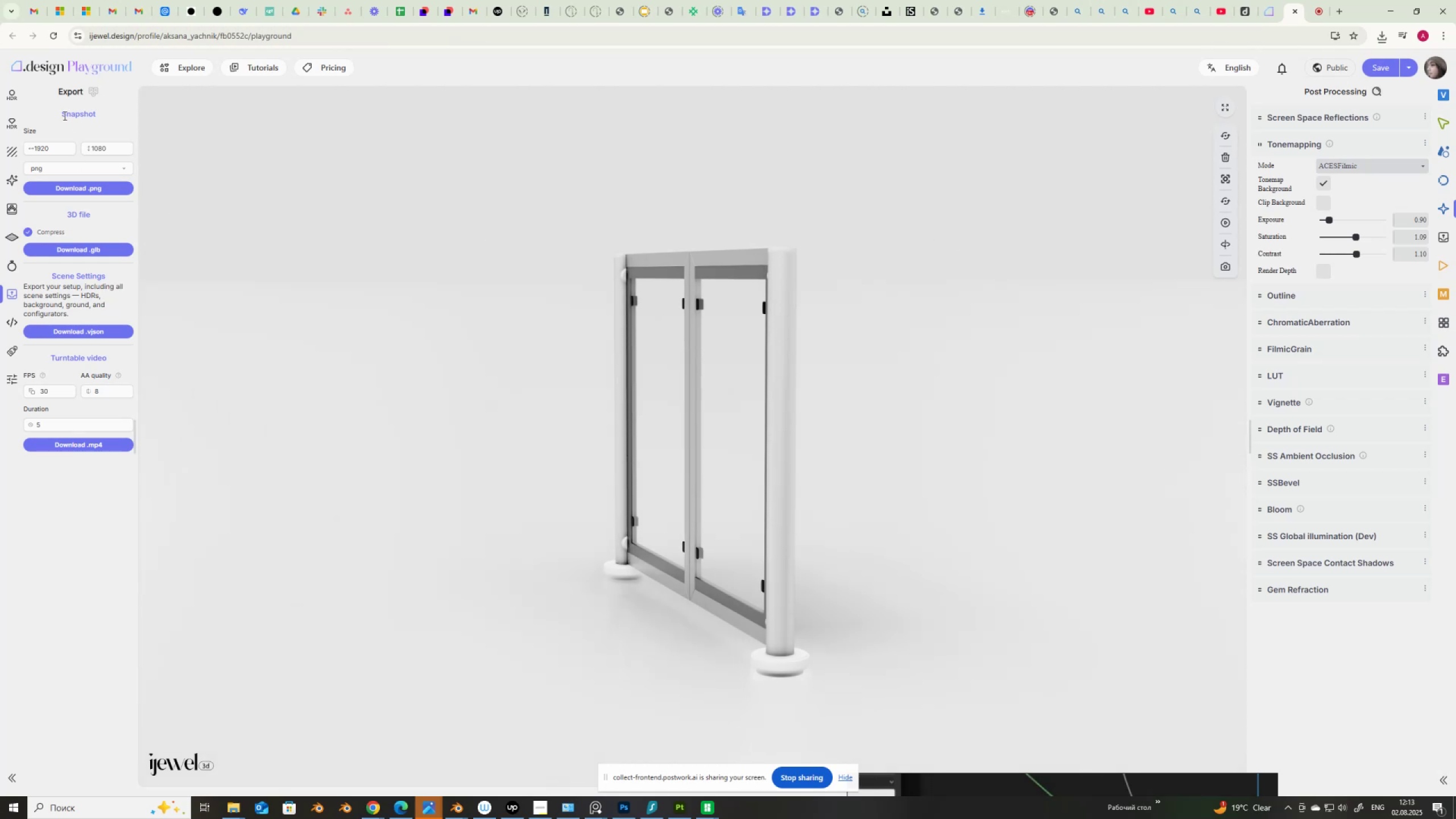 
wait(19.48)
 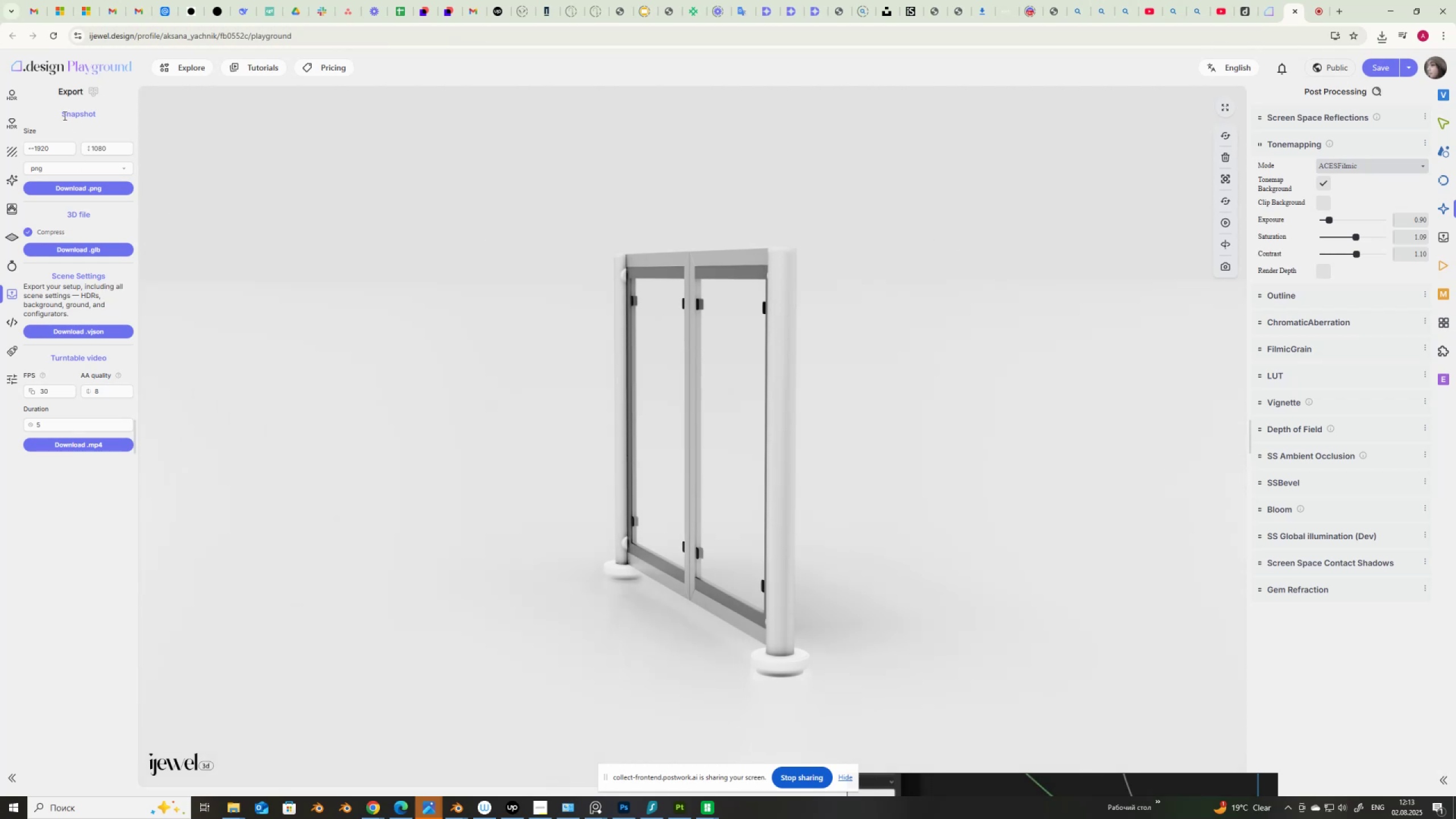 
left_click([63, 189])
 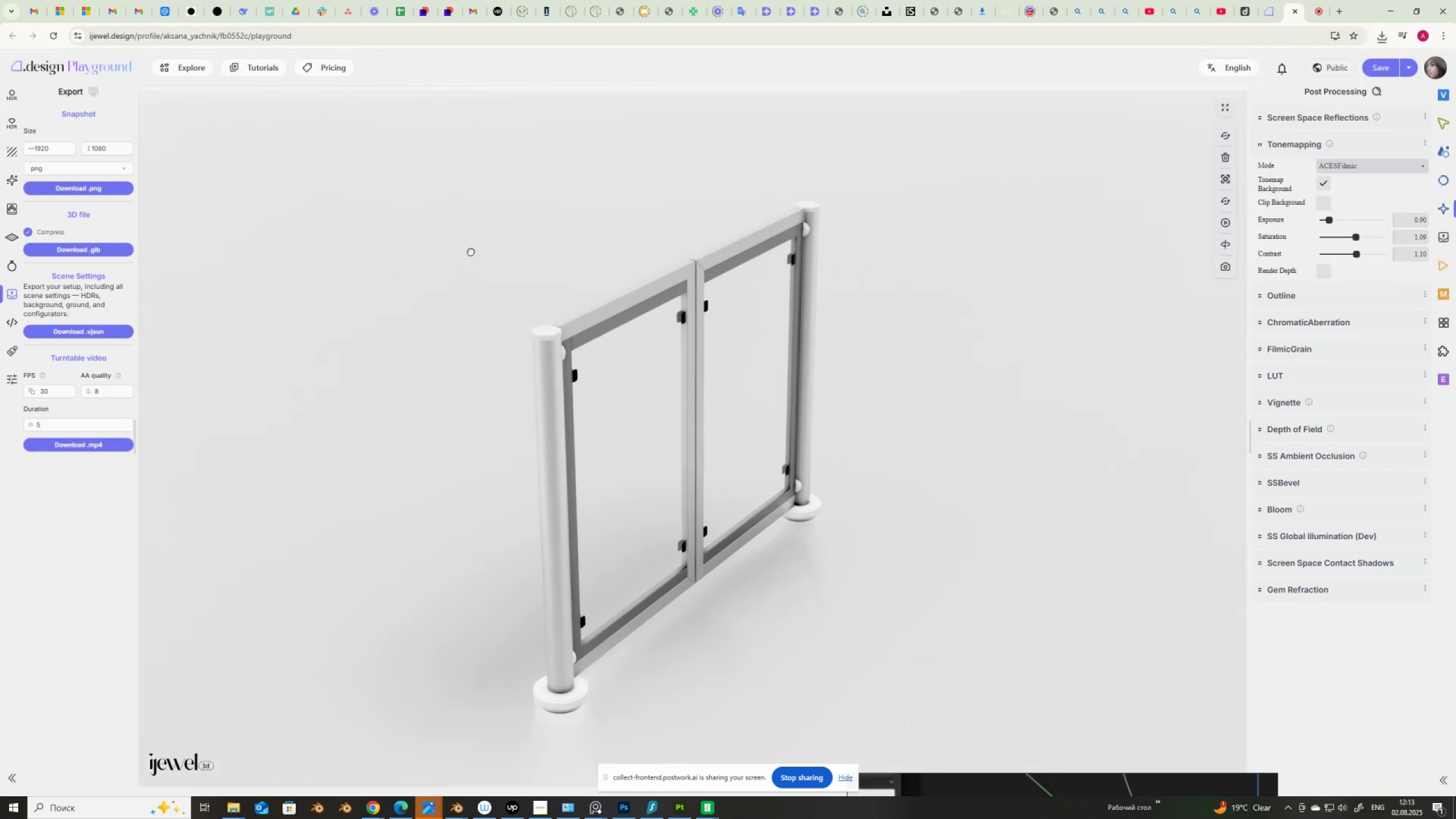 
wait(15.78)
 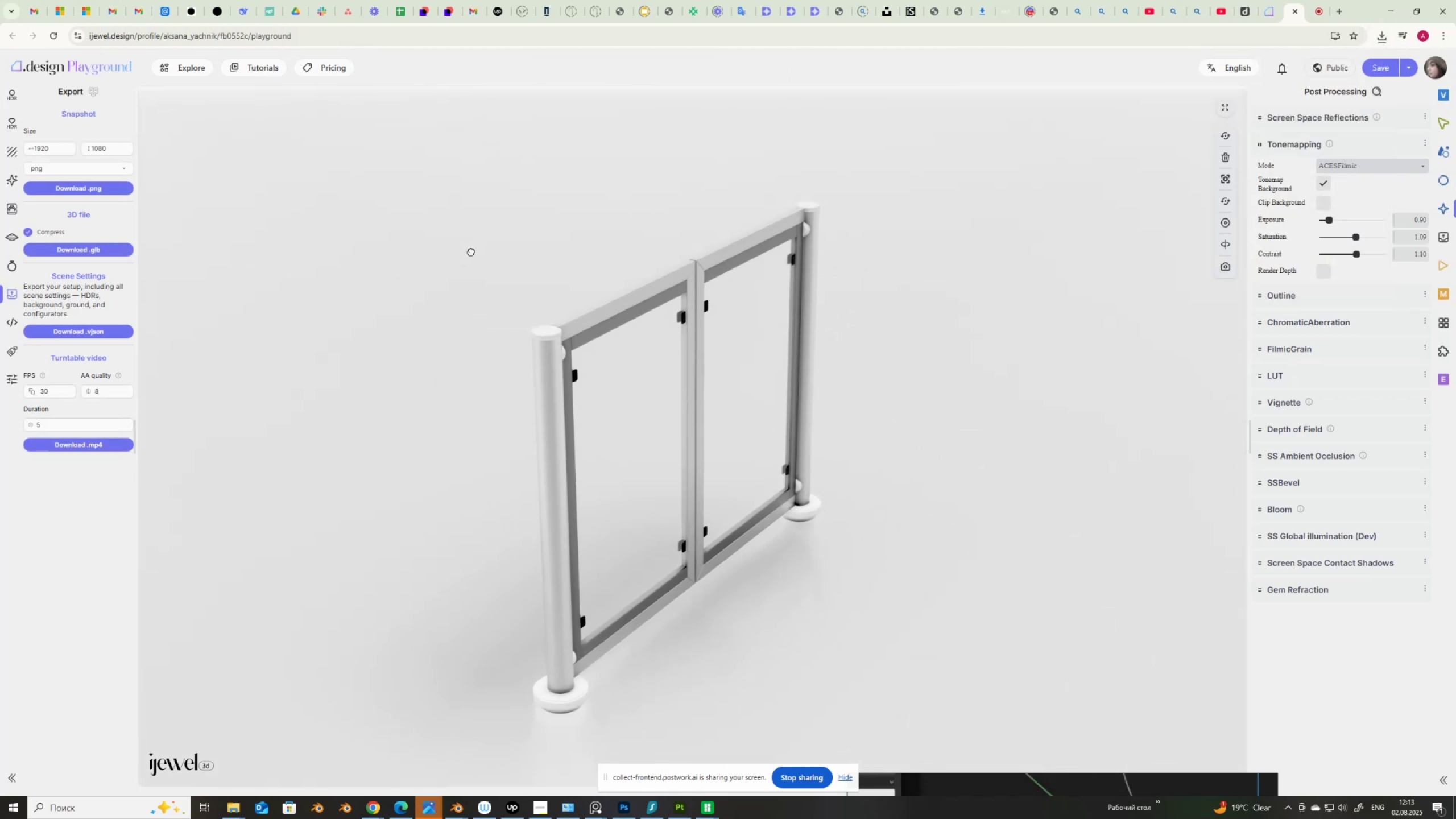 
left_click([1225, 219])
 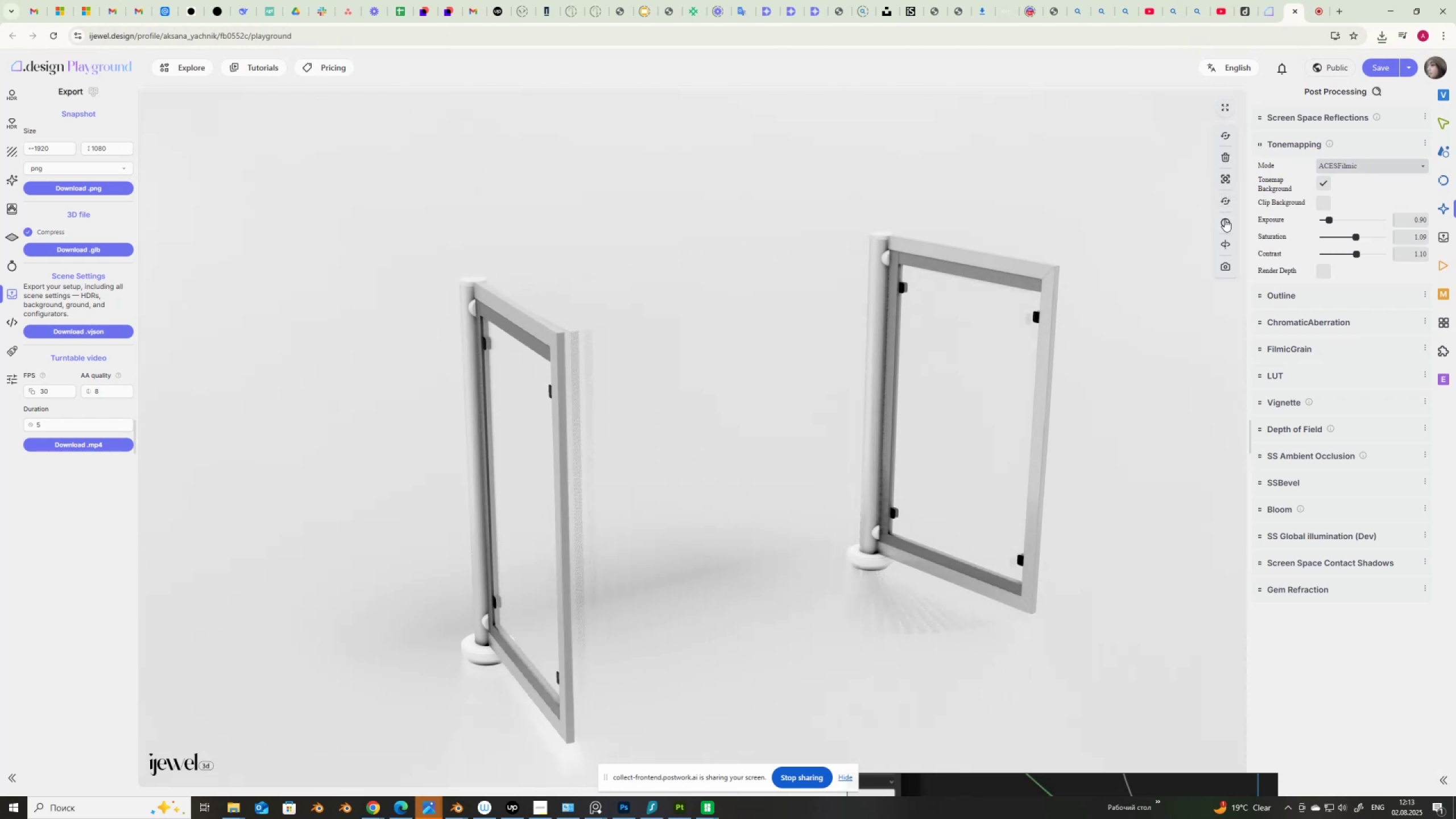 
left_click([1225, 219])
 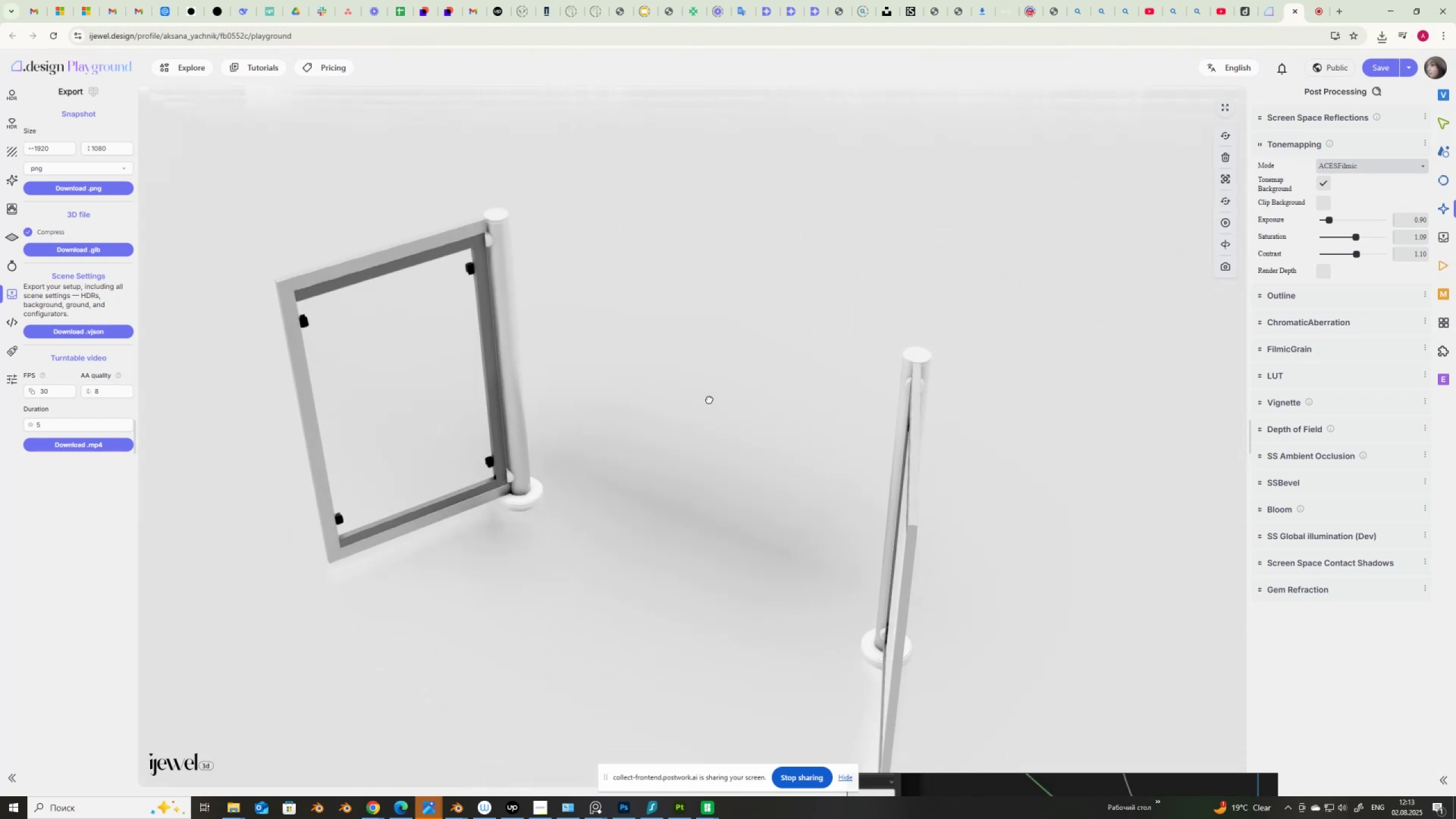 
scroll: coordinate [726, 366], scroll_direction: down, amount: 3.0
 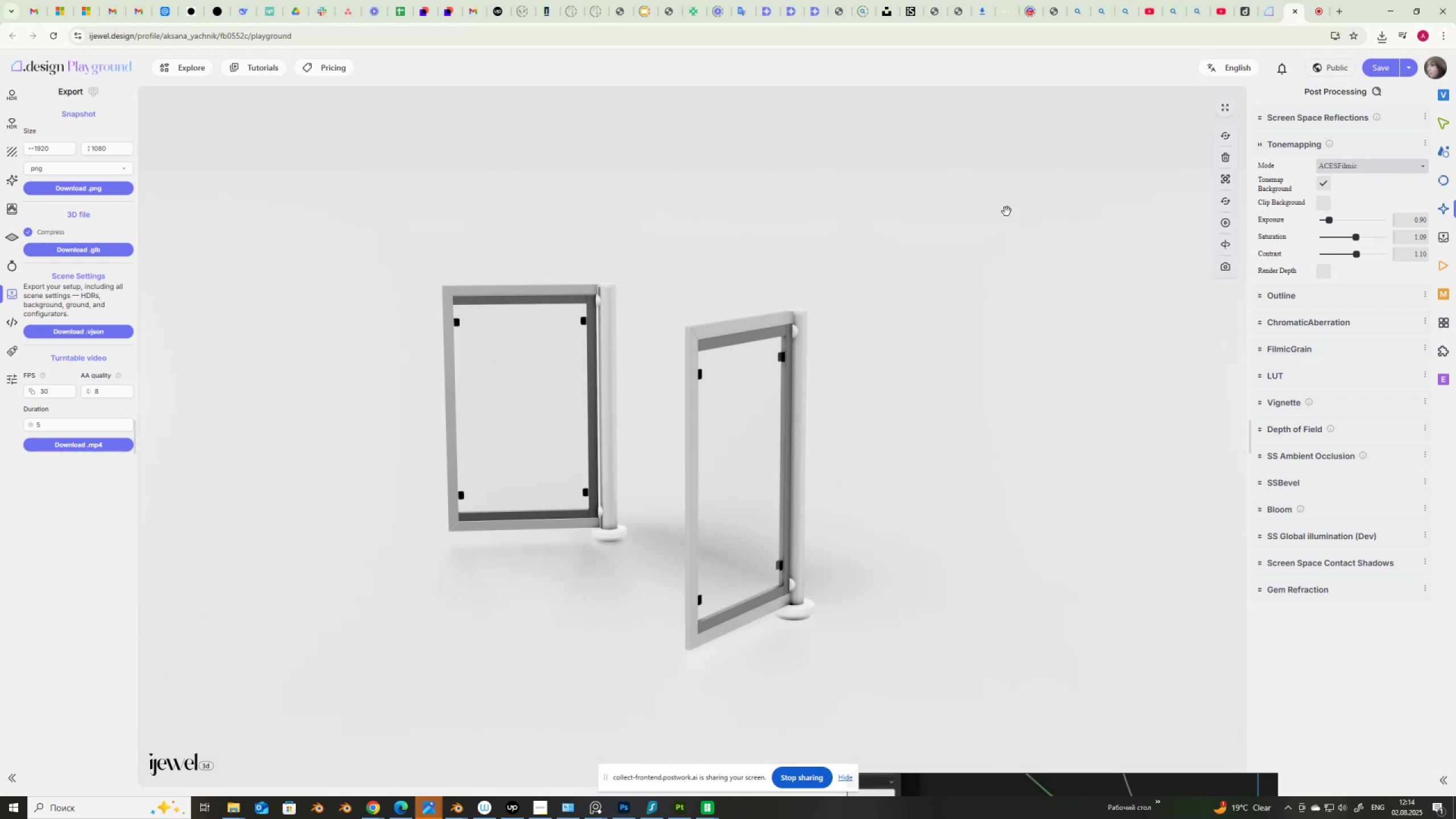 
wait(27.16)
 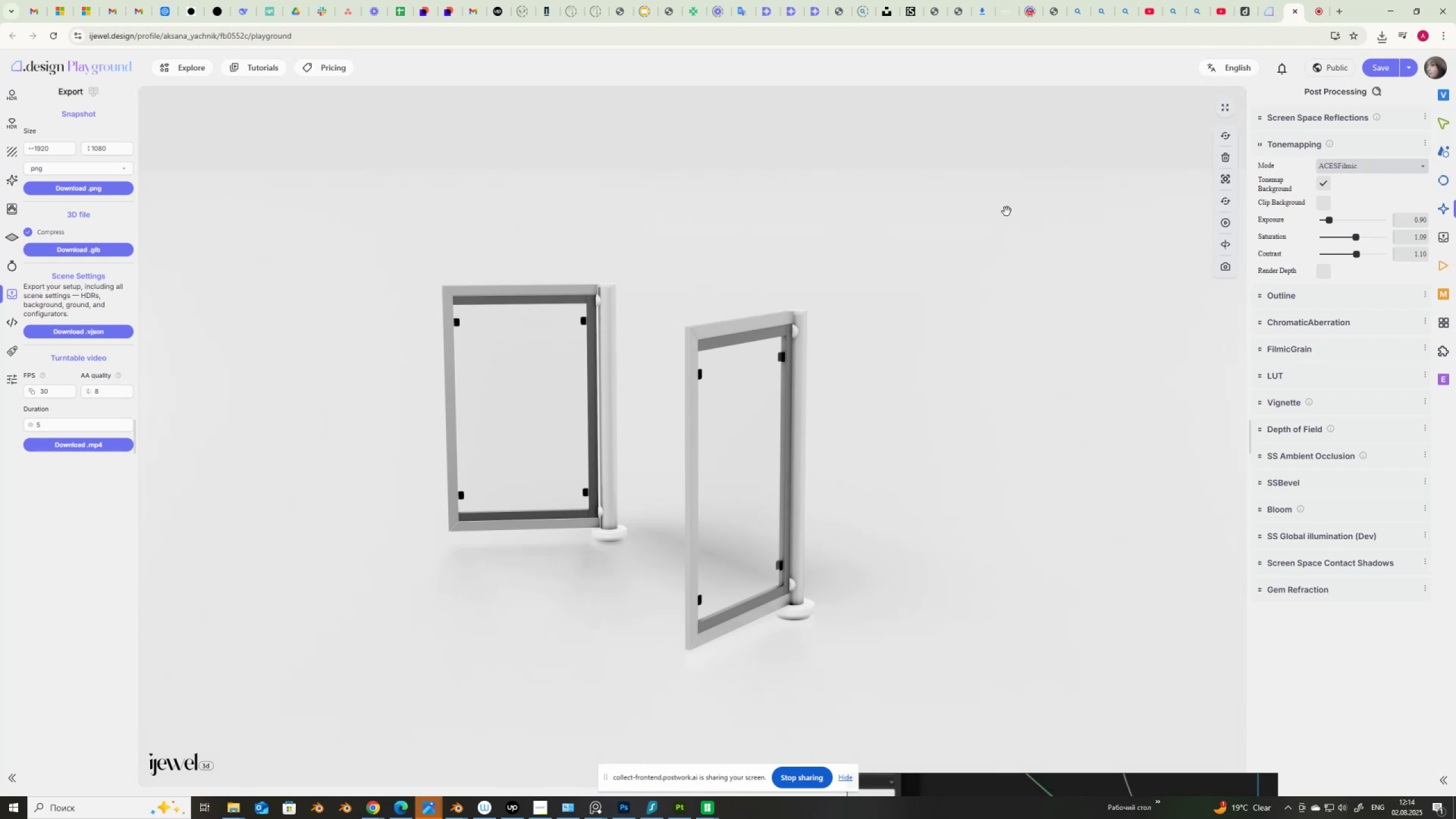 
hold_key(key=ShiftLeft, duration=1.14)
 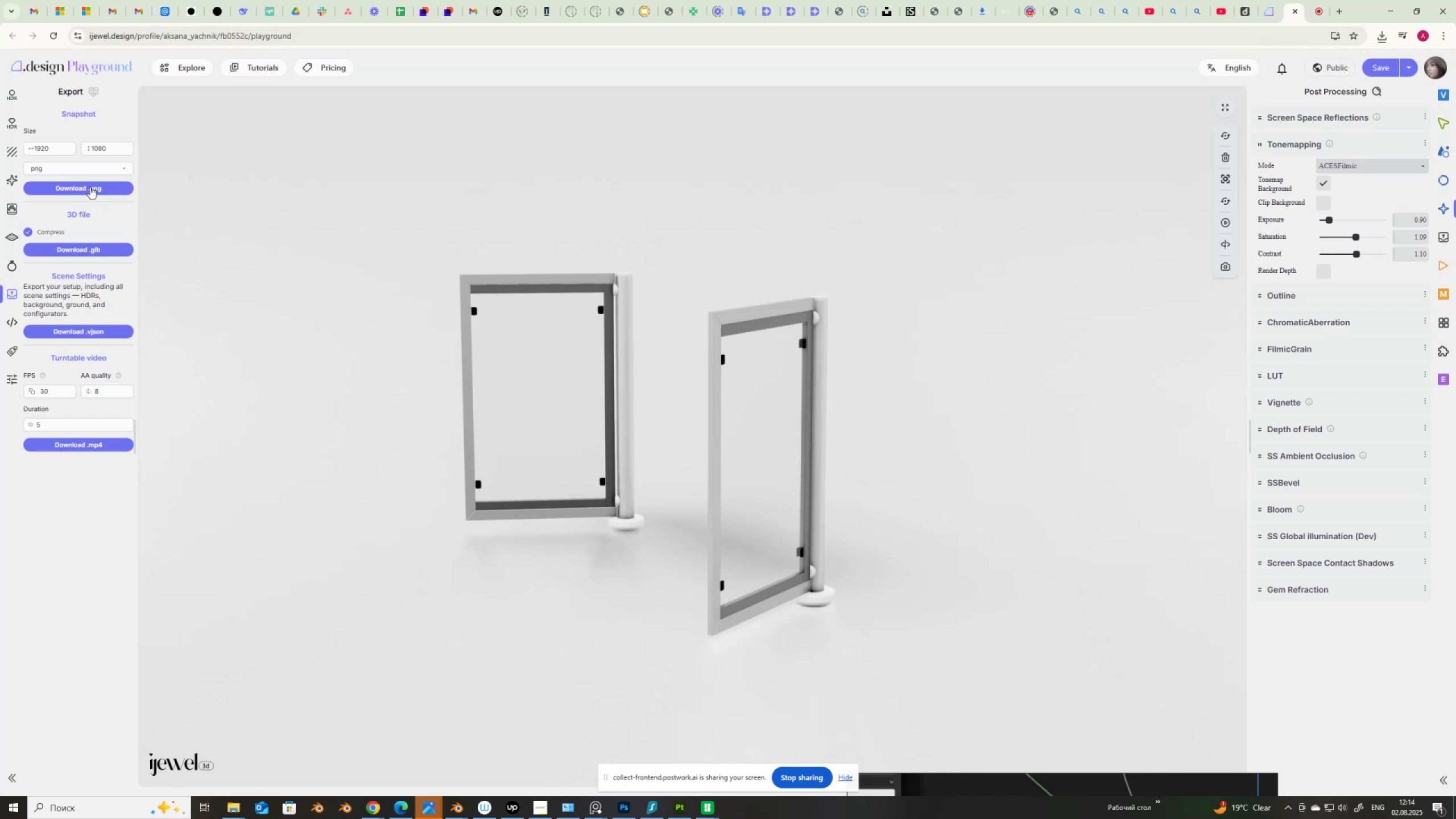 
left_click([90, 187])
 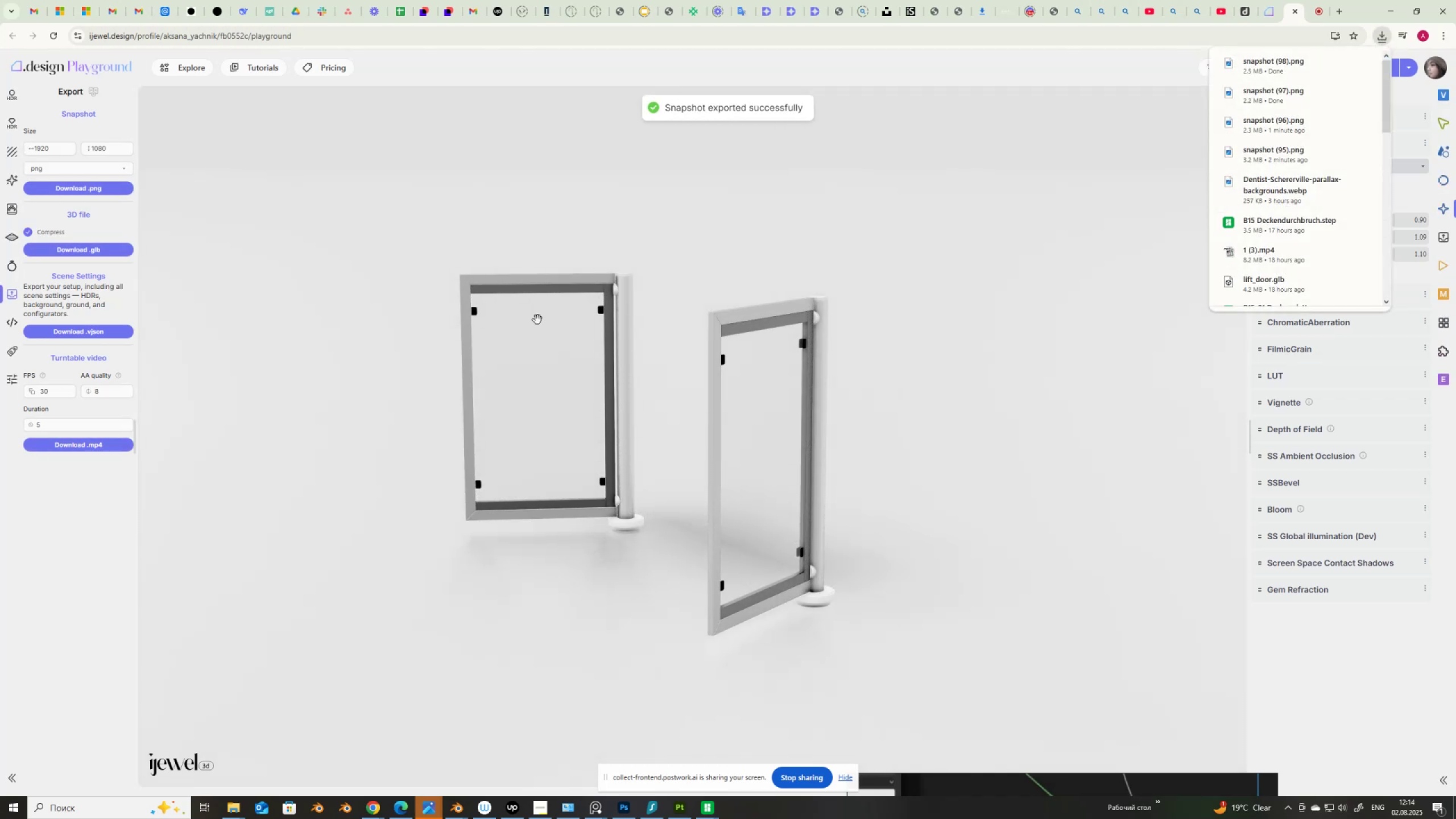 
wait(10.56)
 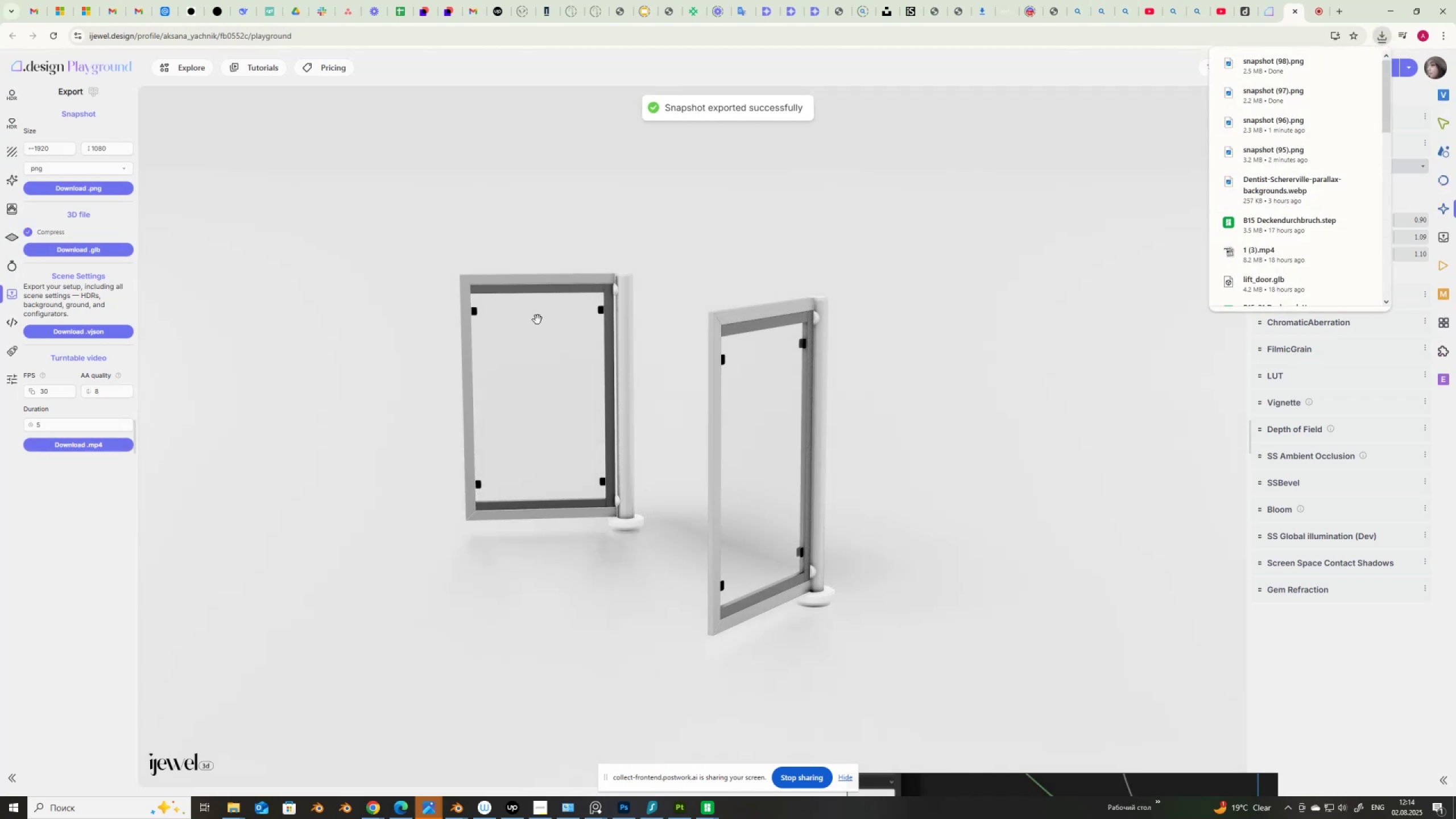 
left_click([1226, 218])
 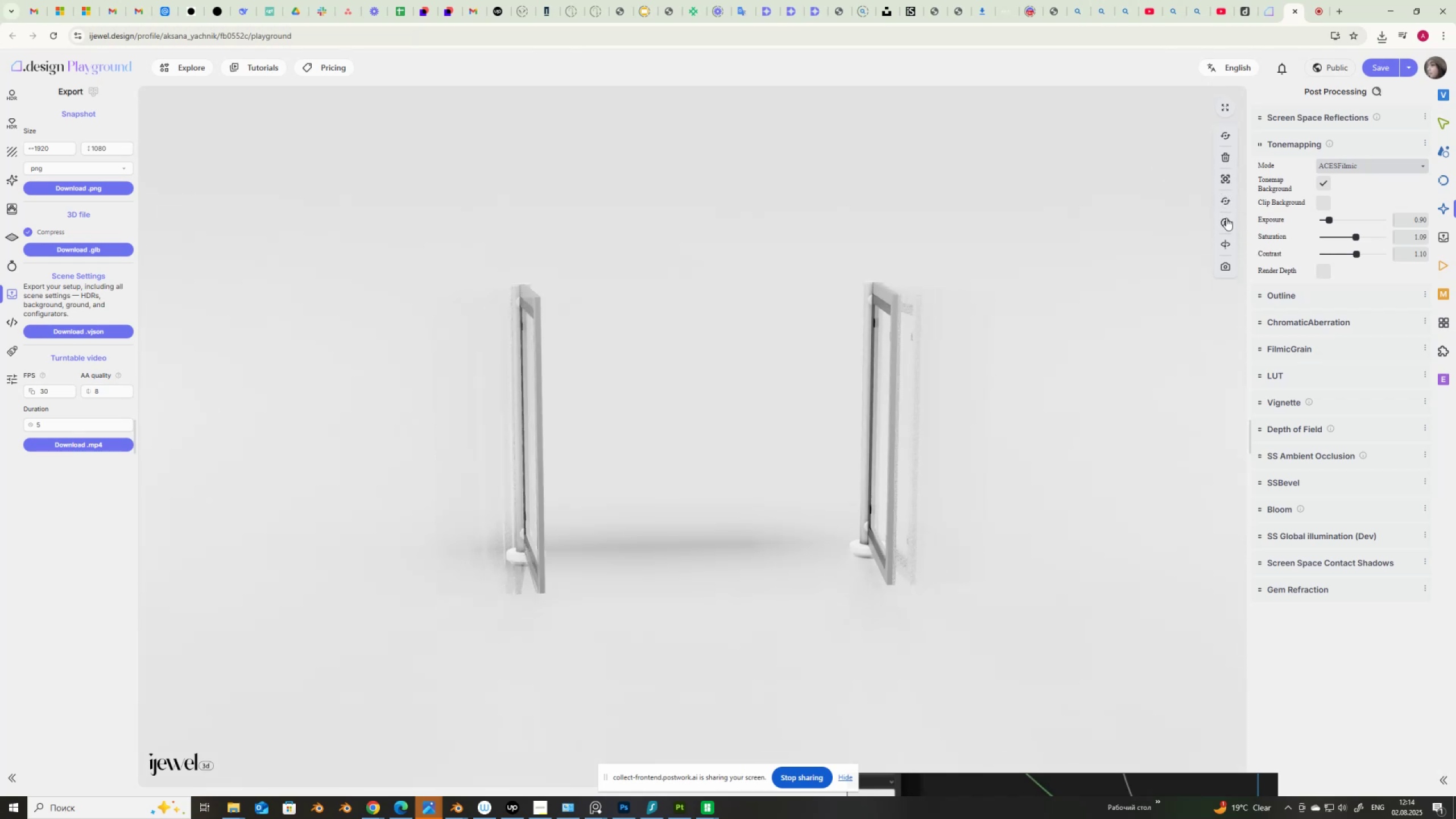 
left_click([1226, 218])
 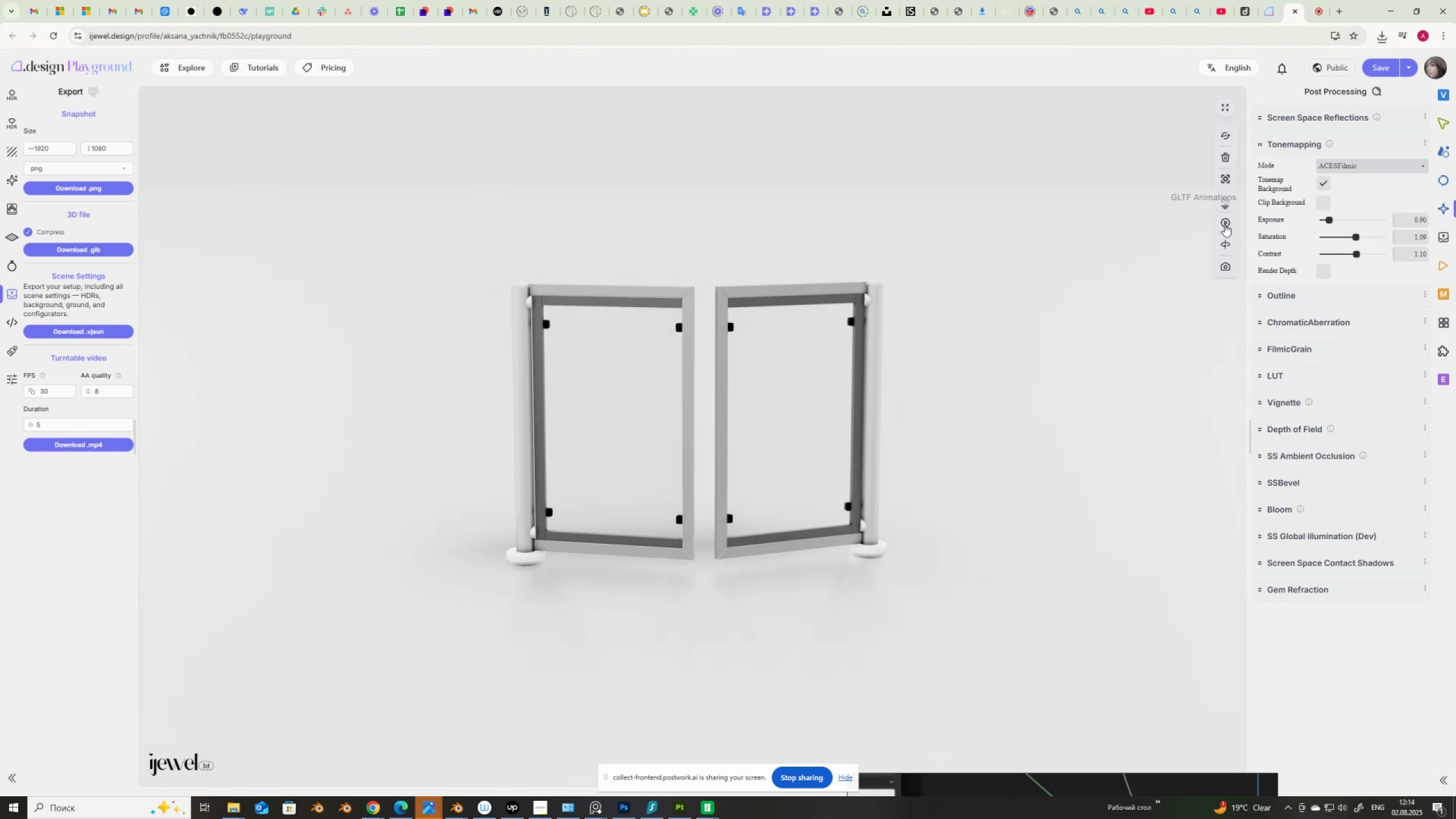 
left_click([1225, 224])
 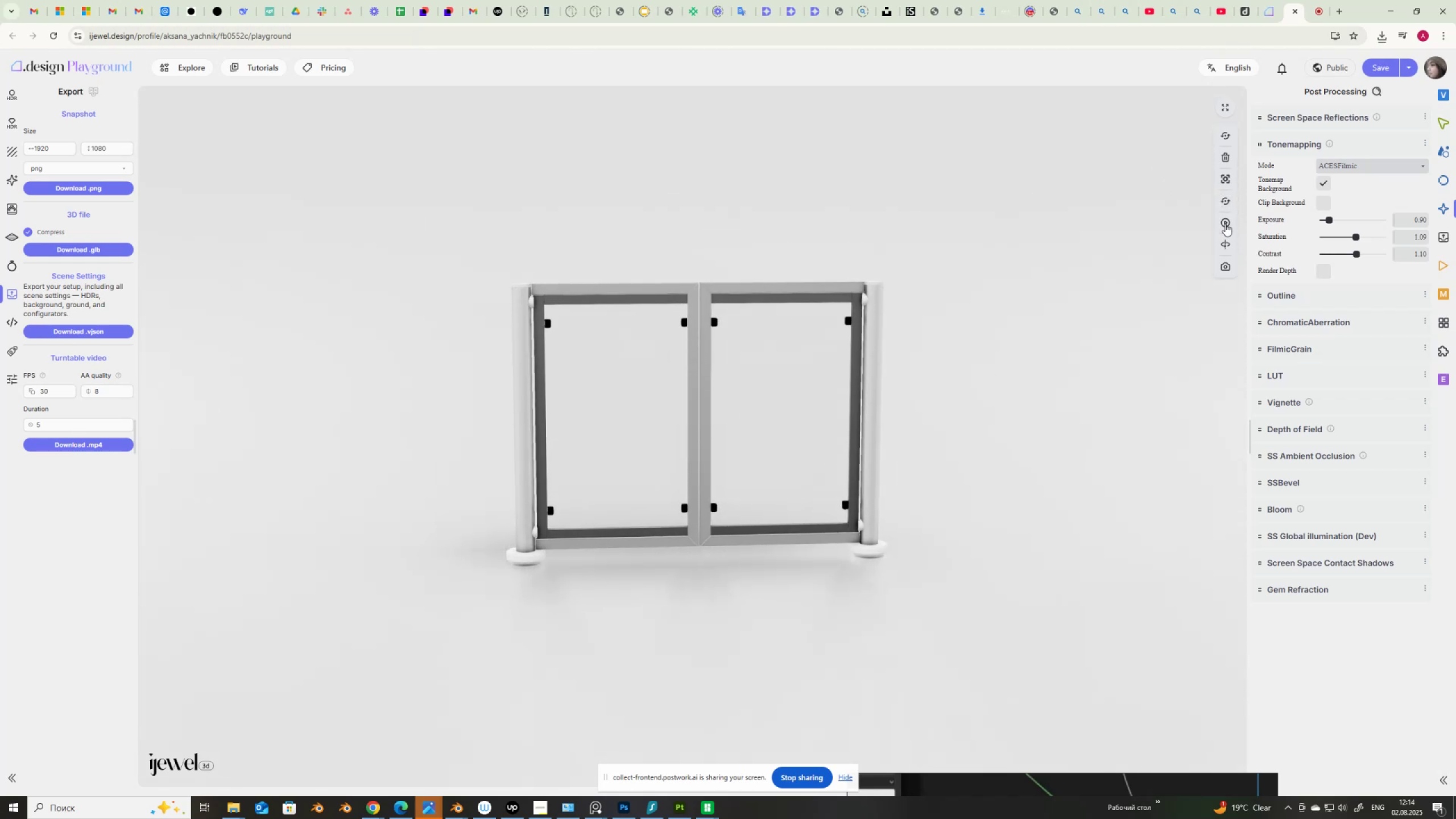 
left_click([1225, 224])
 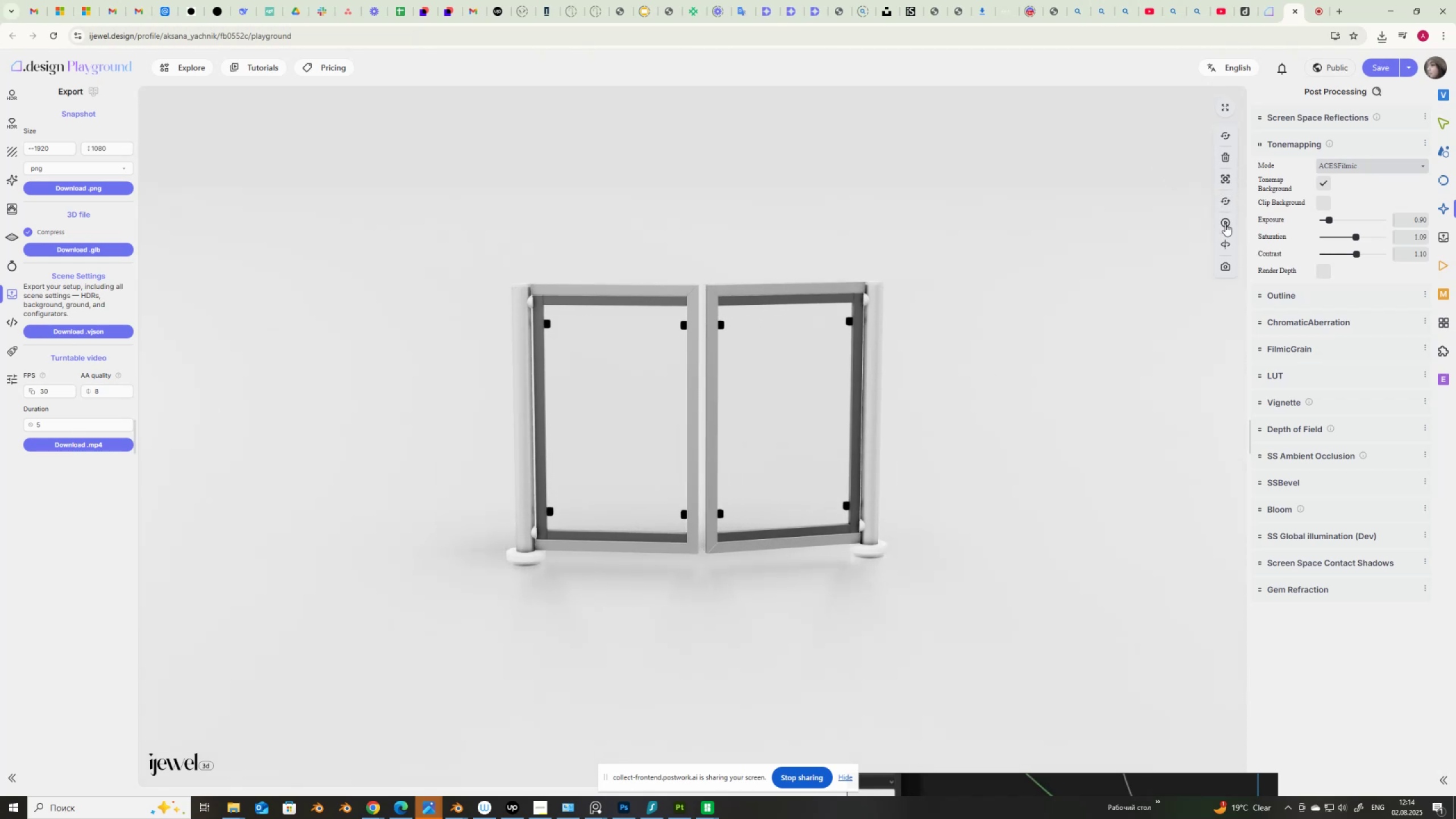 
left_click([1225, 224])
 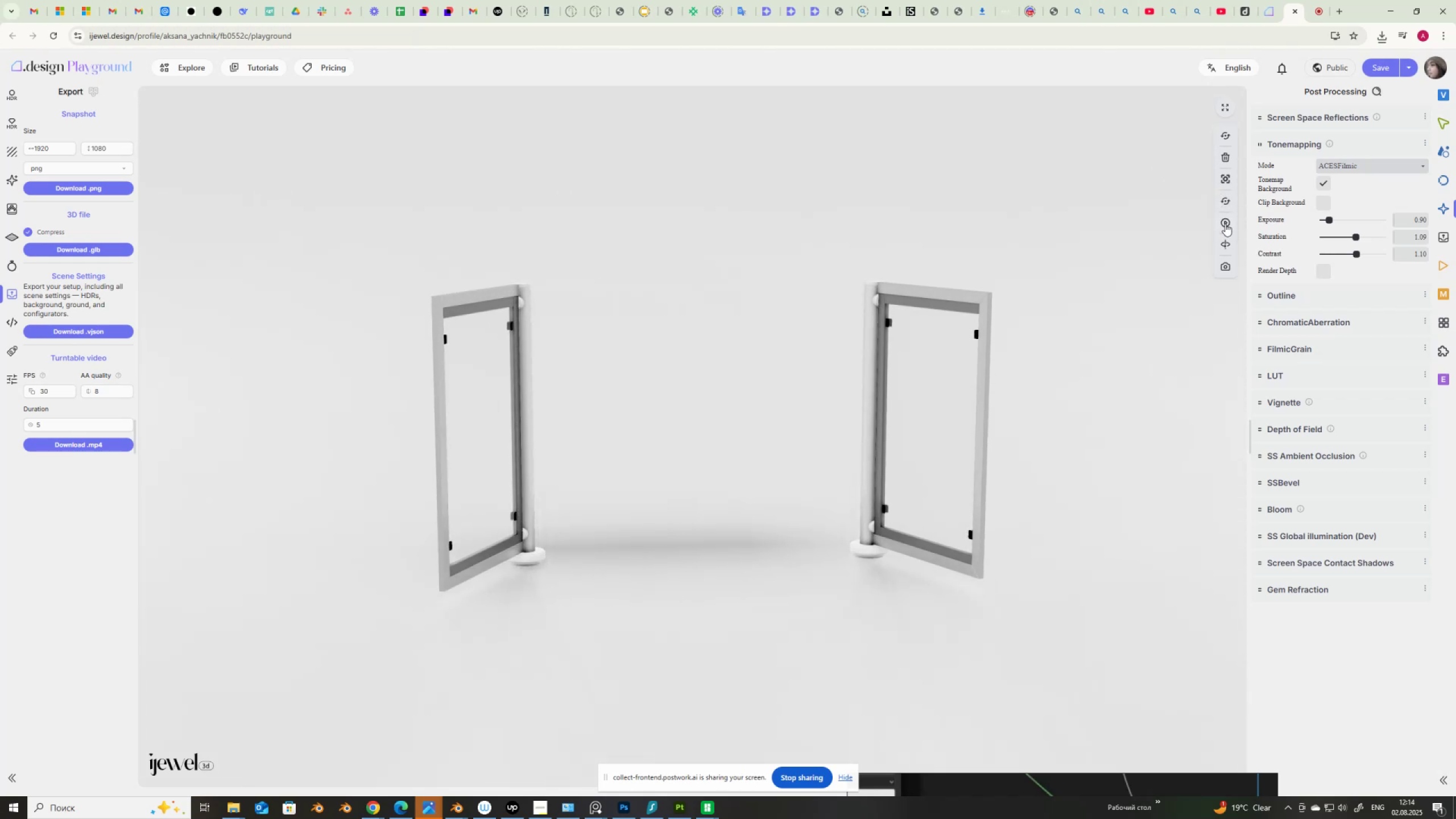 